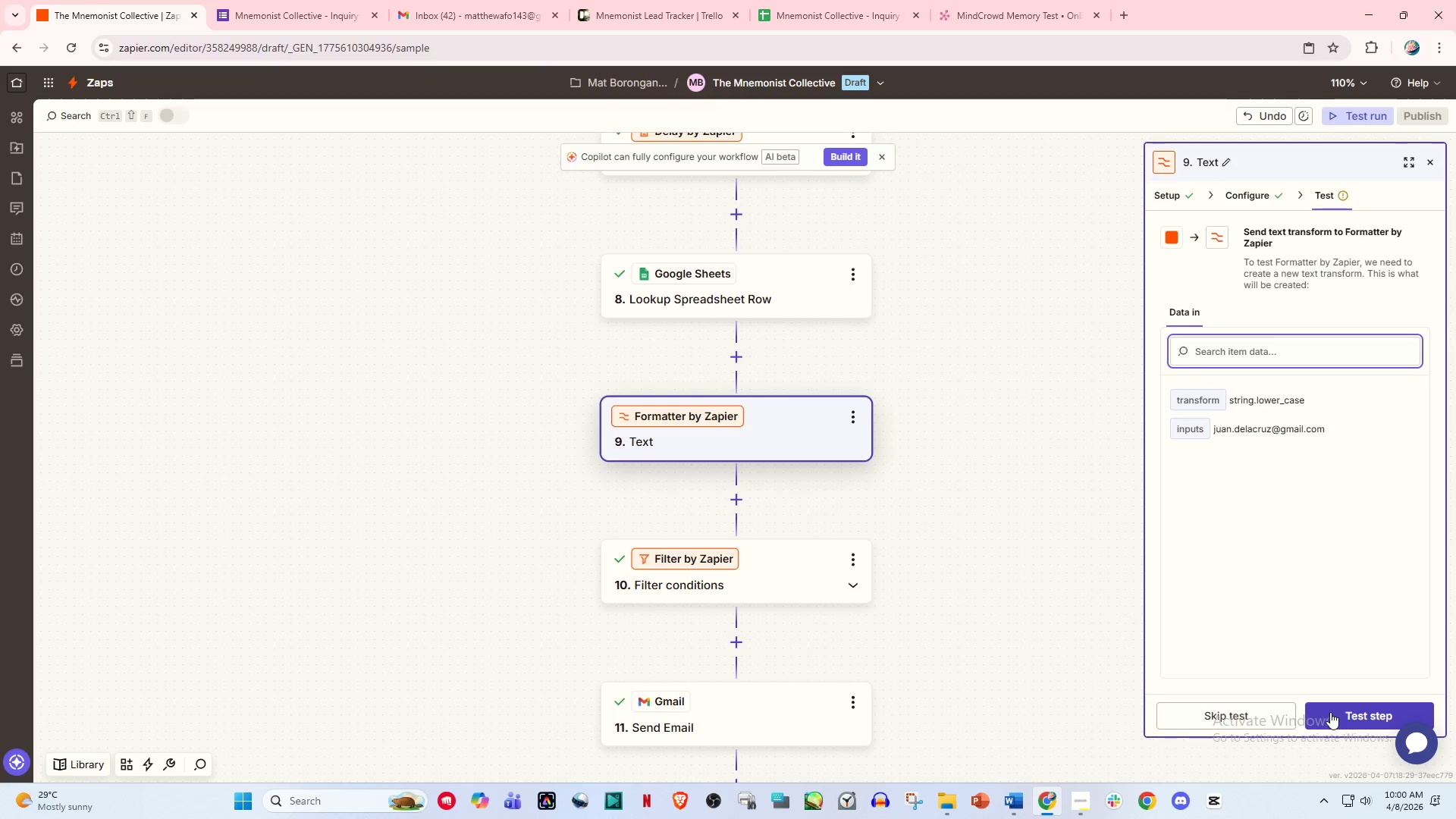 
left_click([1345, 712])
 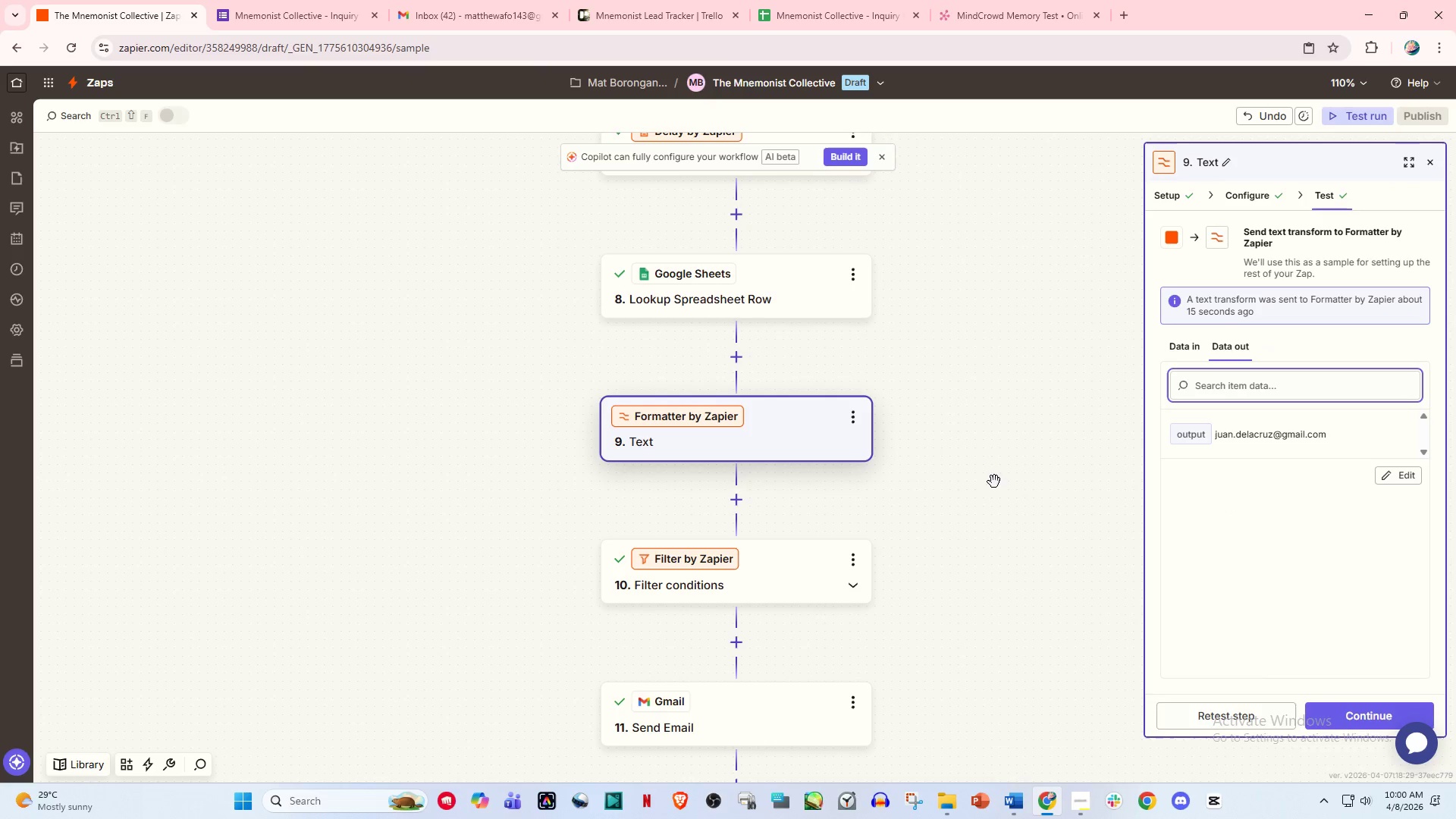 
scroll: coordinate [817, 354], scroll_direction: up, amount: 23.0
 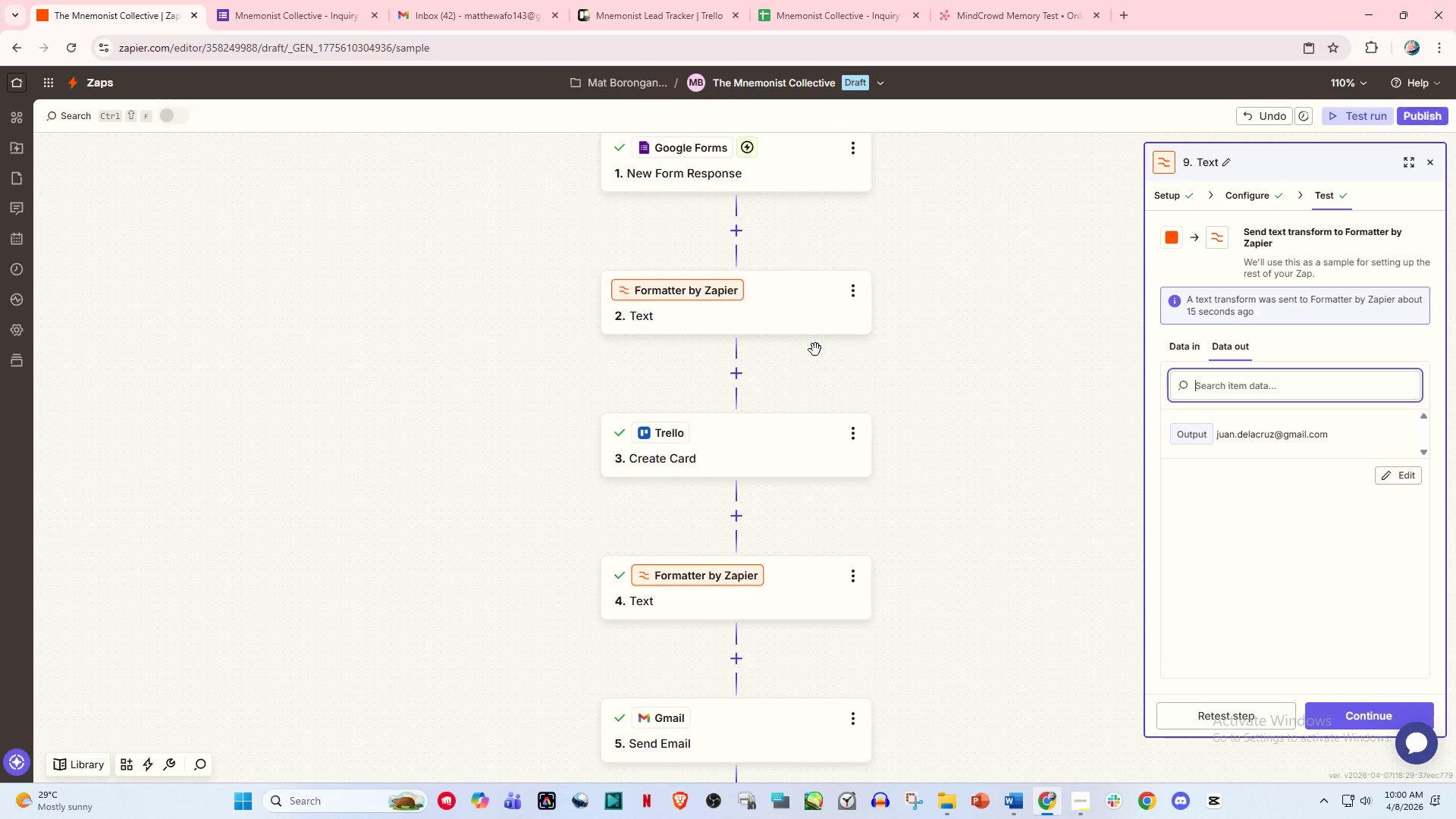 
wait(7.47)
 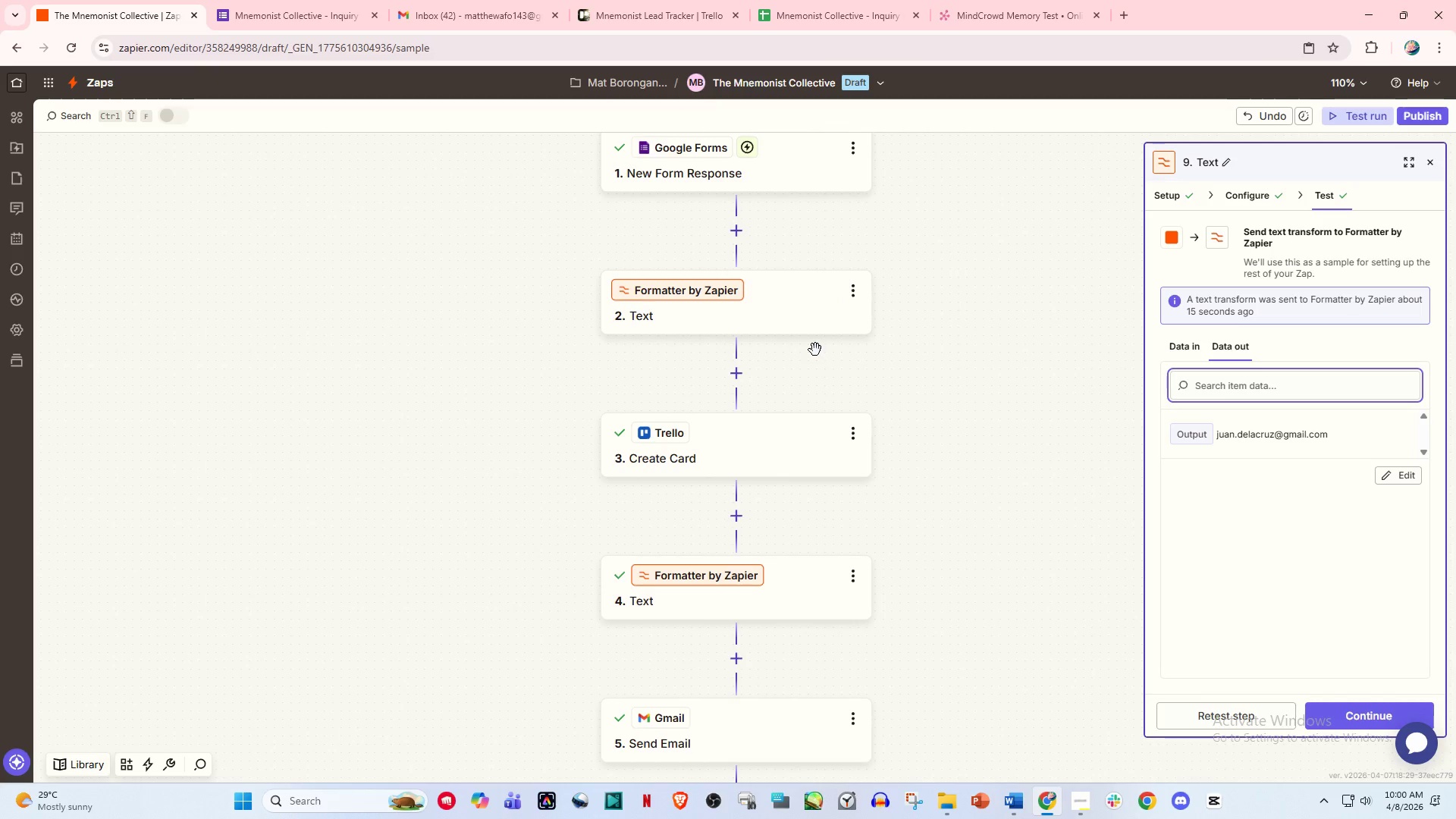 
left_click([886, 0])
 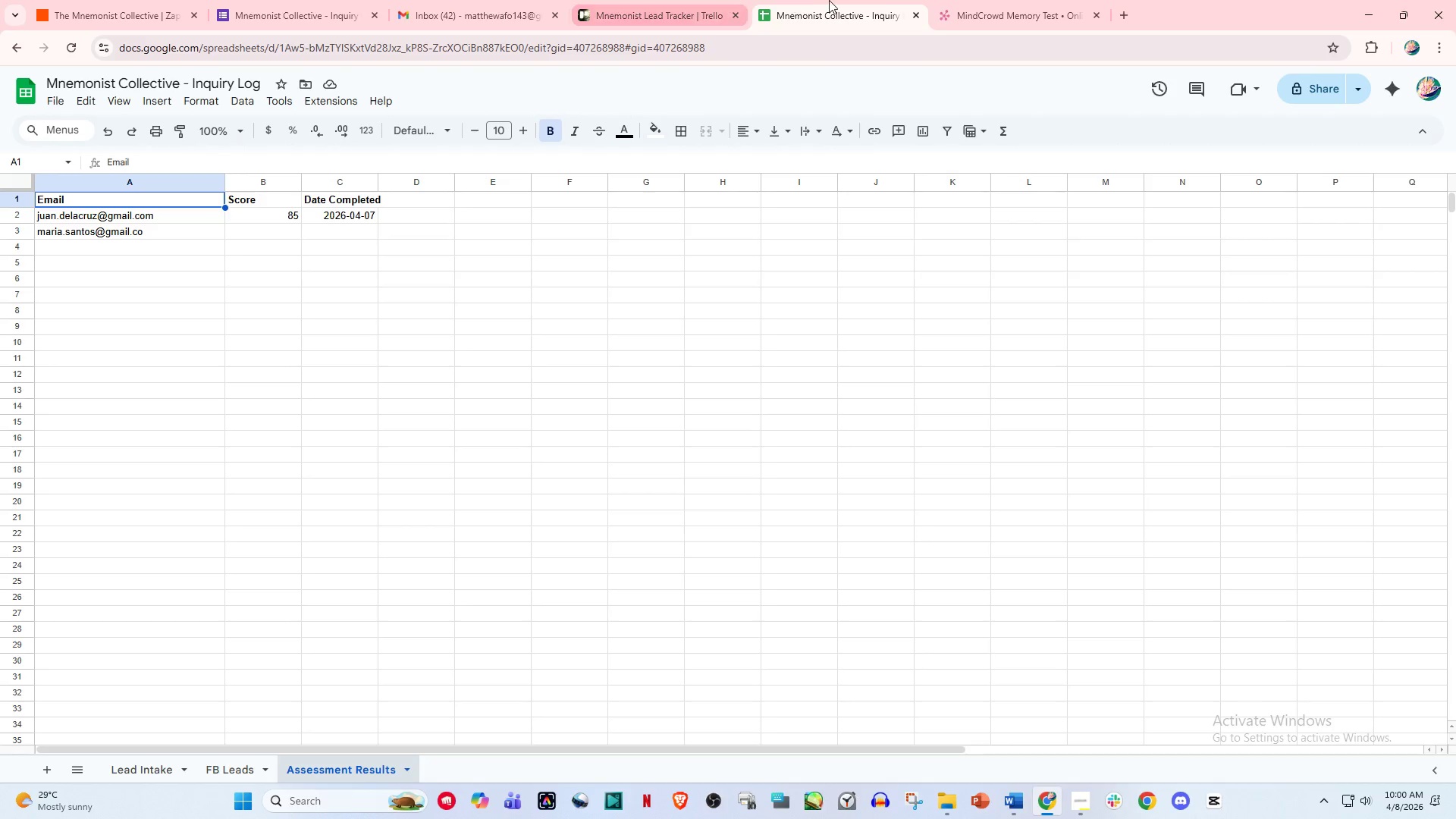 
double_click([674, 0])
 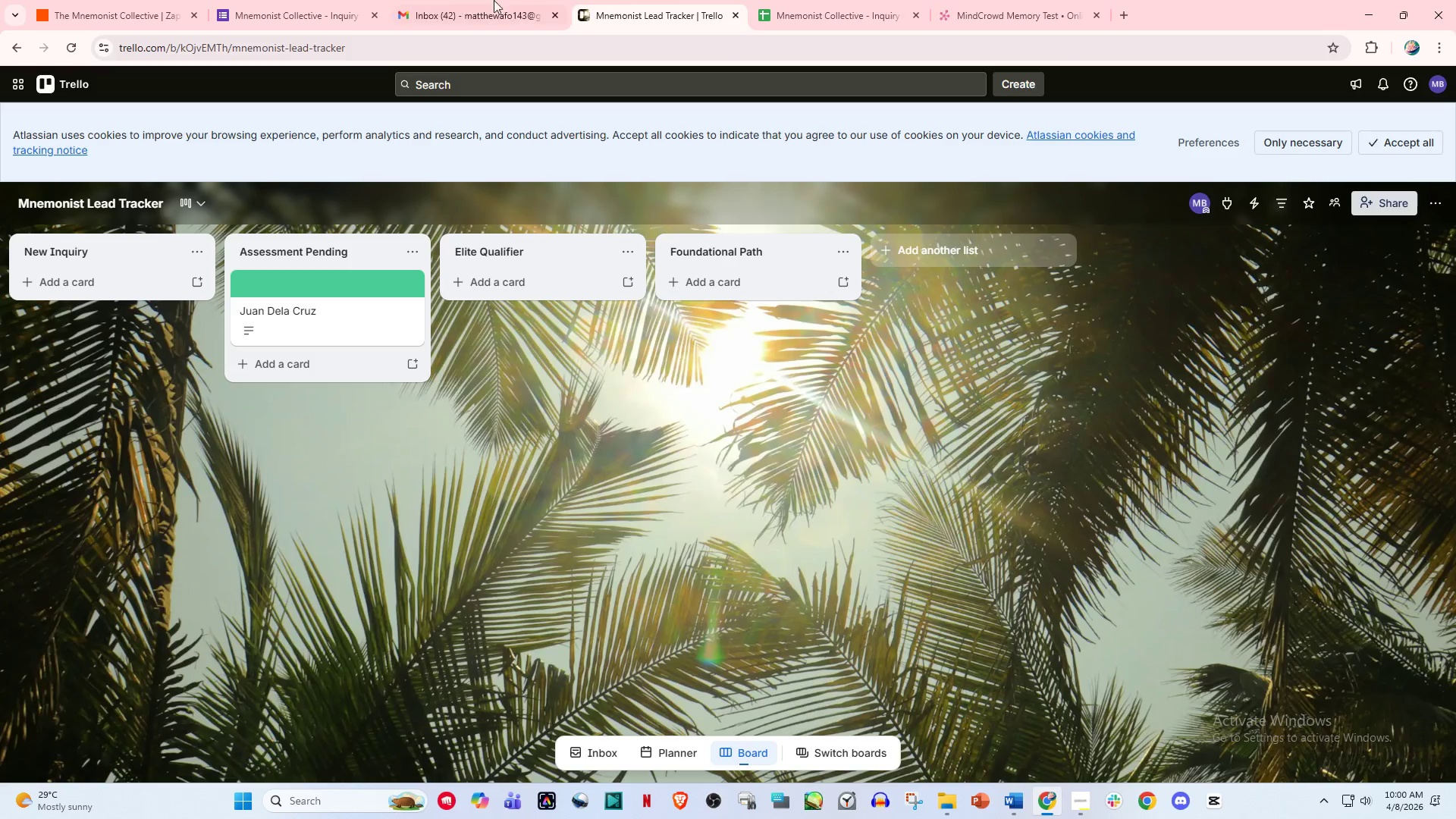 
left_click([446, 0])
 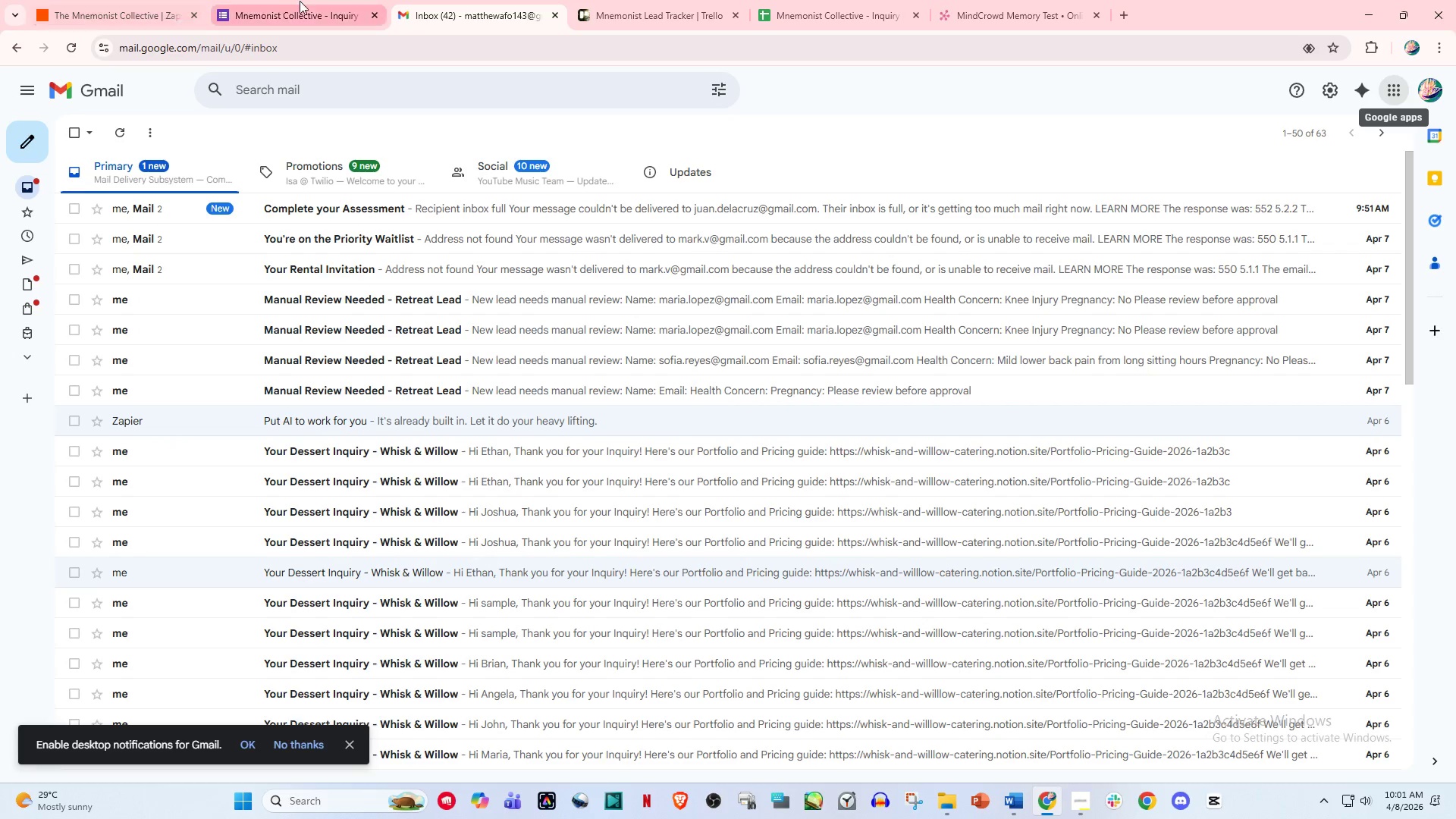 
left_click([301, 1])
 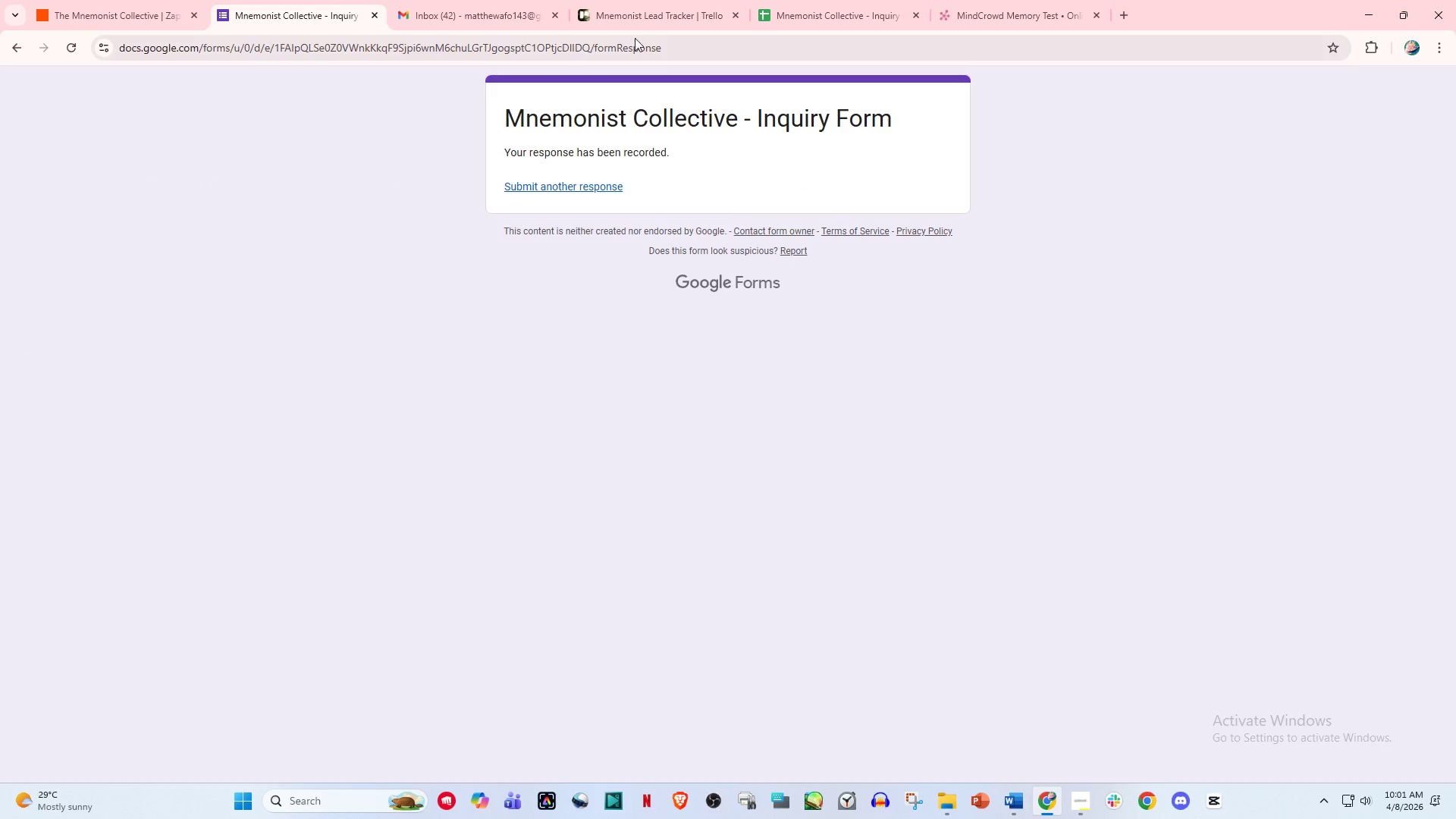 
left_click([641, 0])
 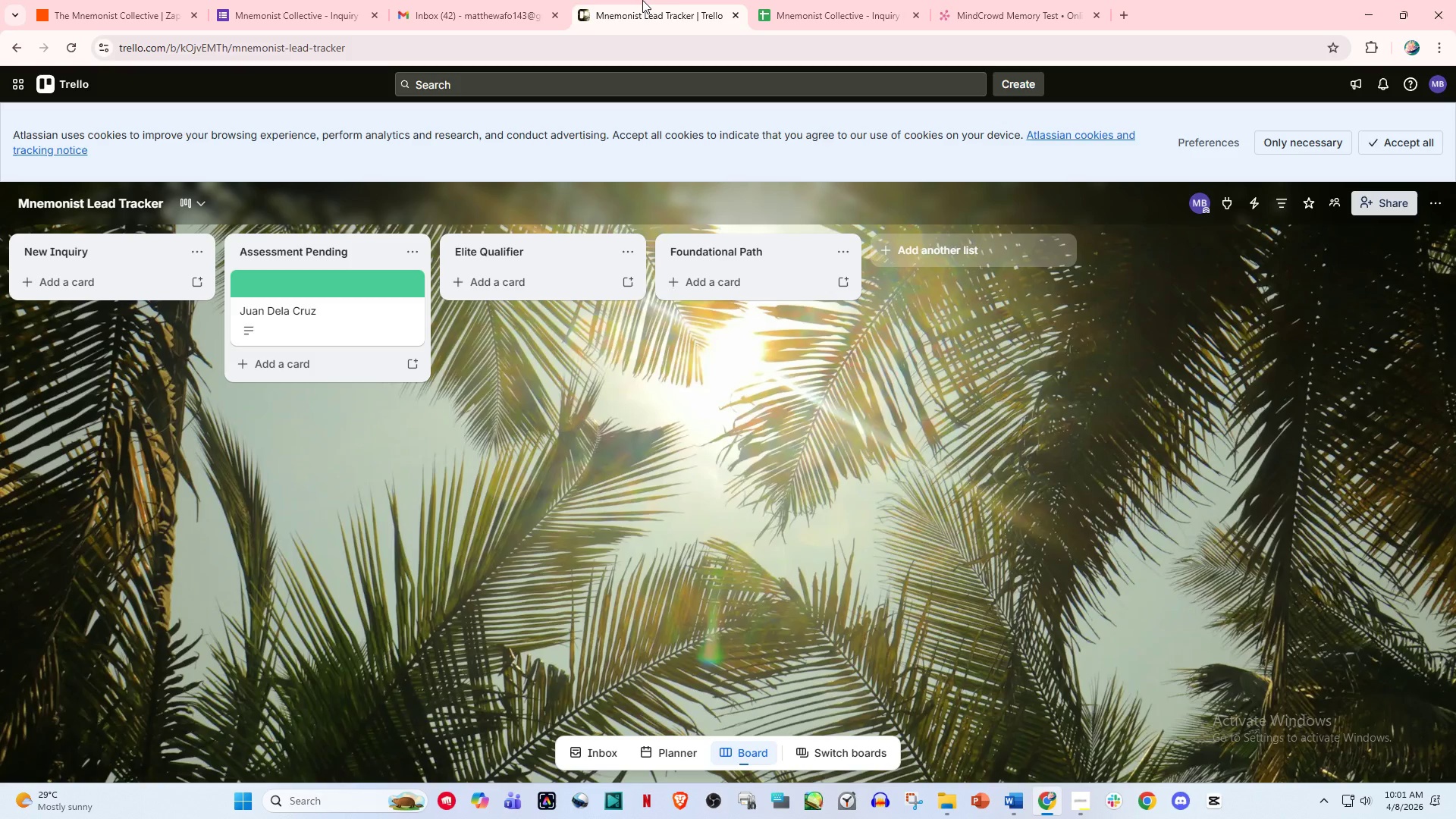 
wait(48.94)
 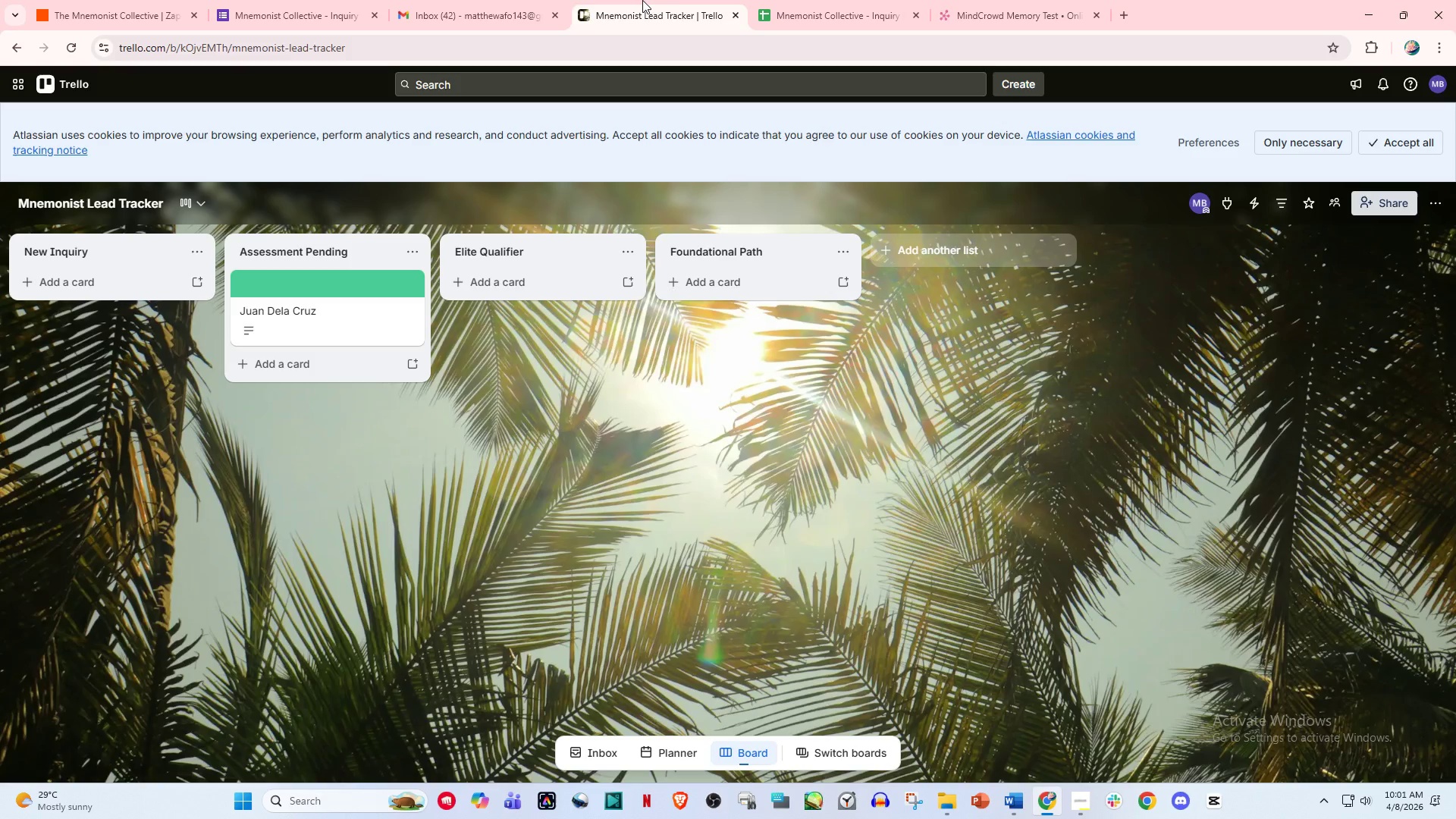 
double_click([321, 0])
 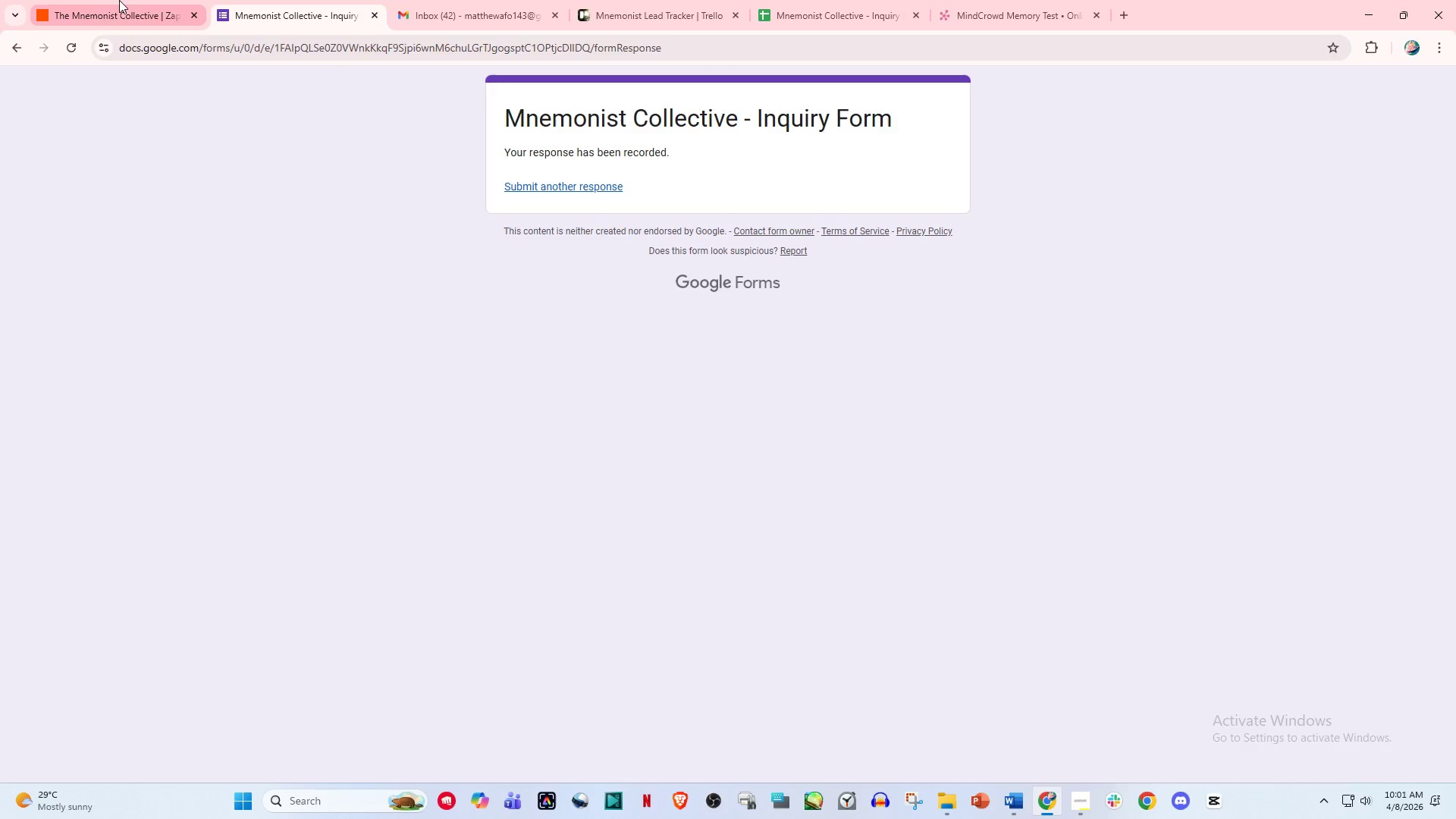 
left_click([112, 0])
 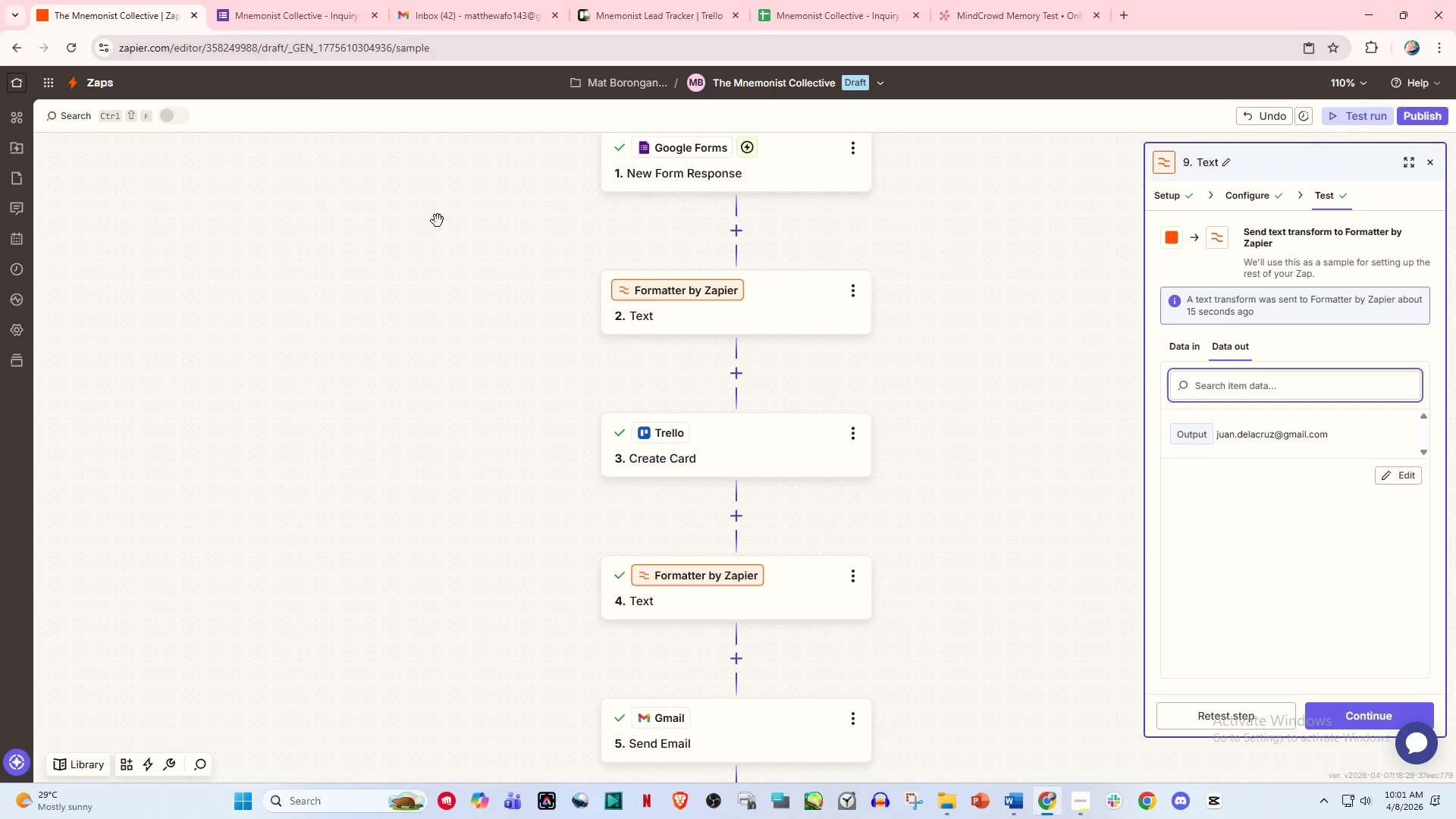 
scroll: coordinate [435, 196], scroll_direction: up, amount: 3.0
 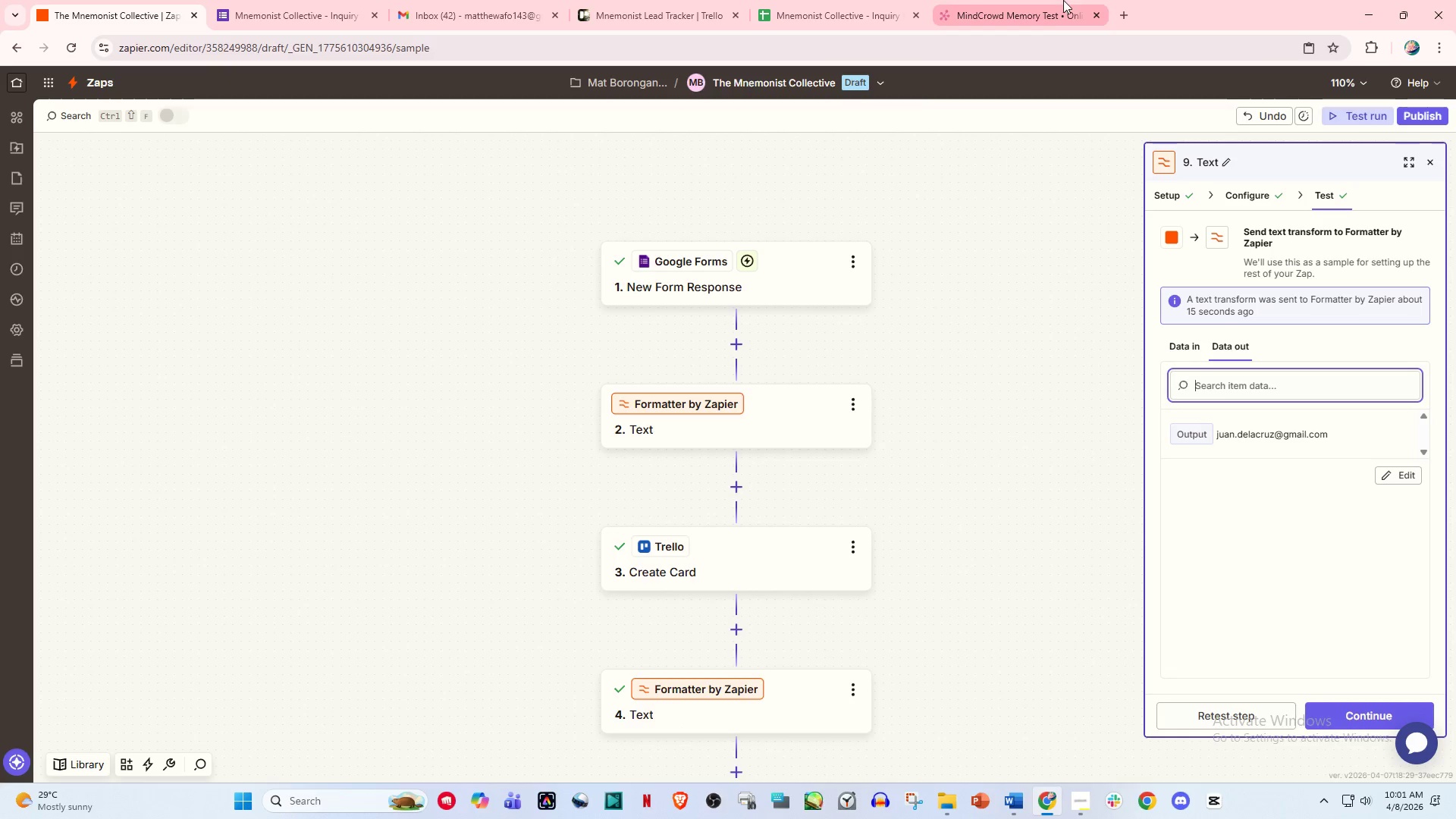 
left_click([1125, 19])
 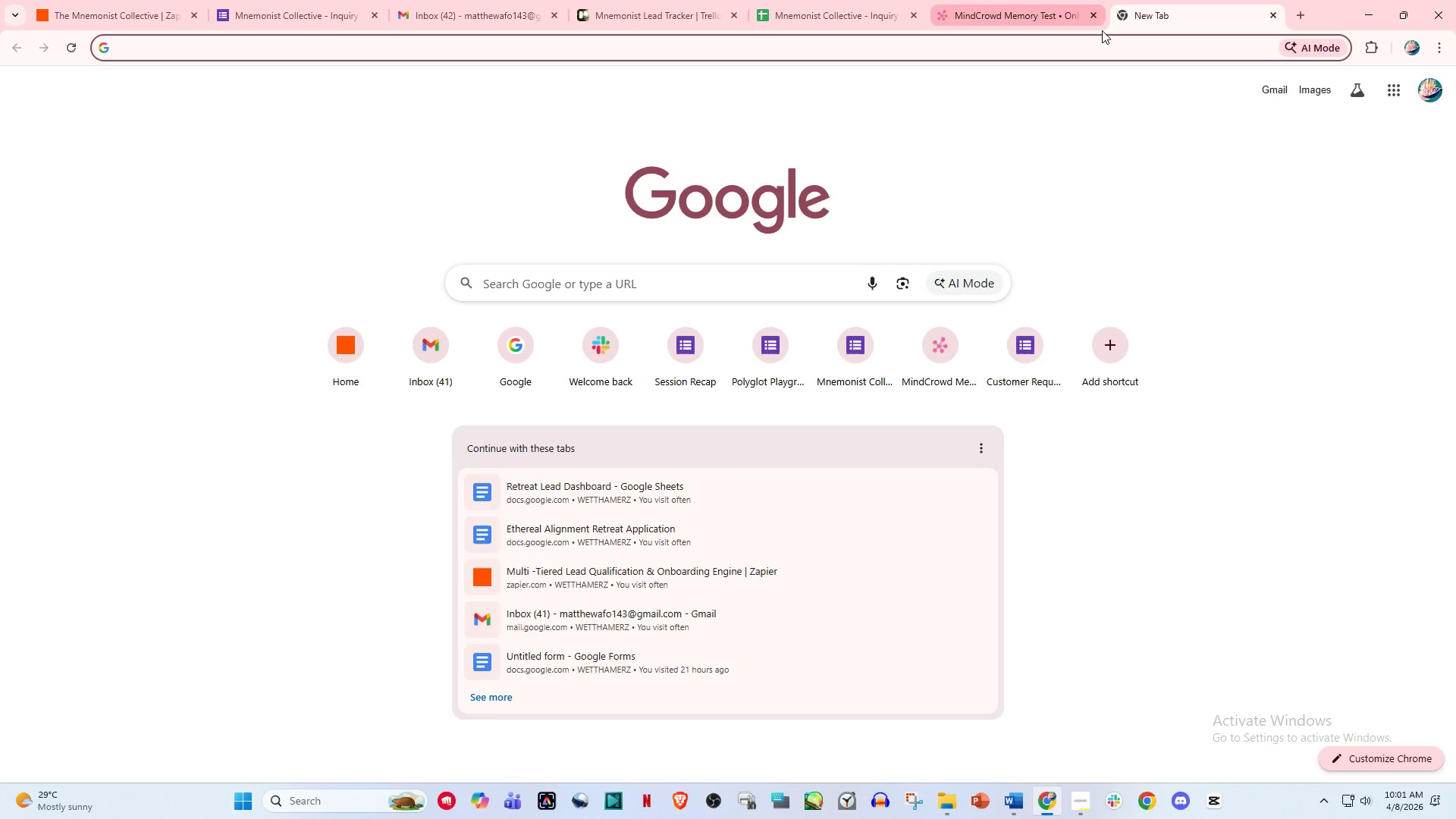 
type(za)
 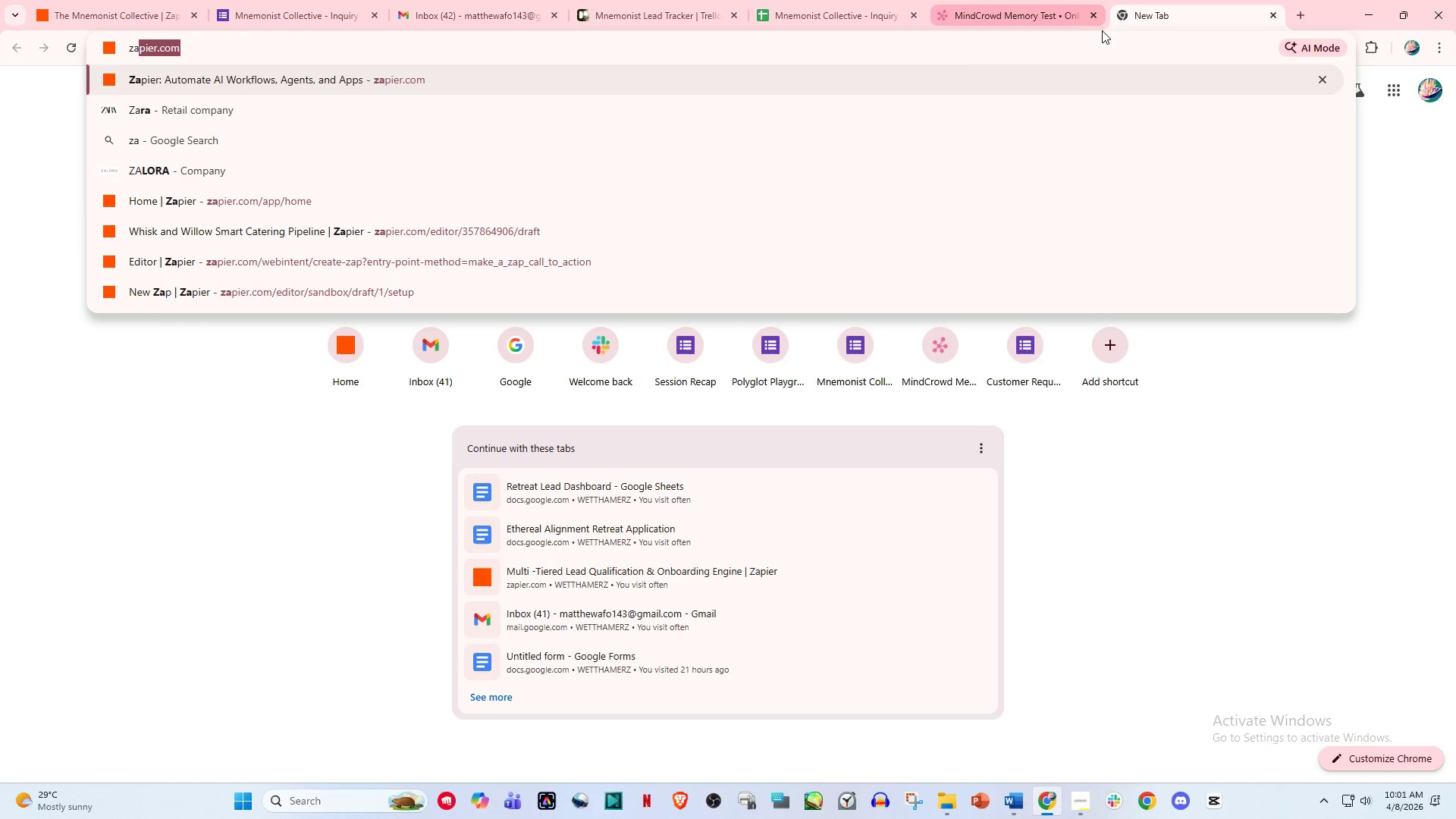 
key(Enter)
 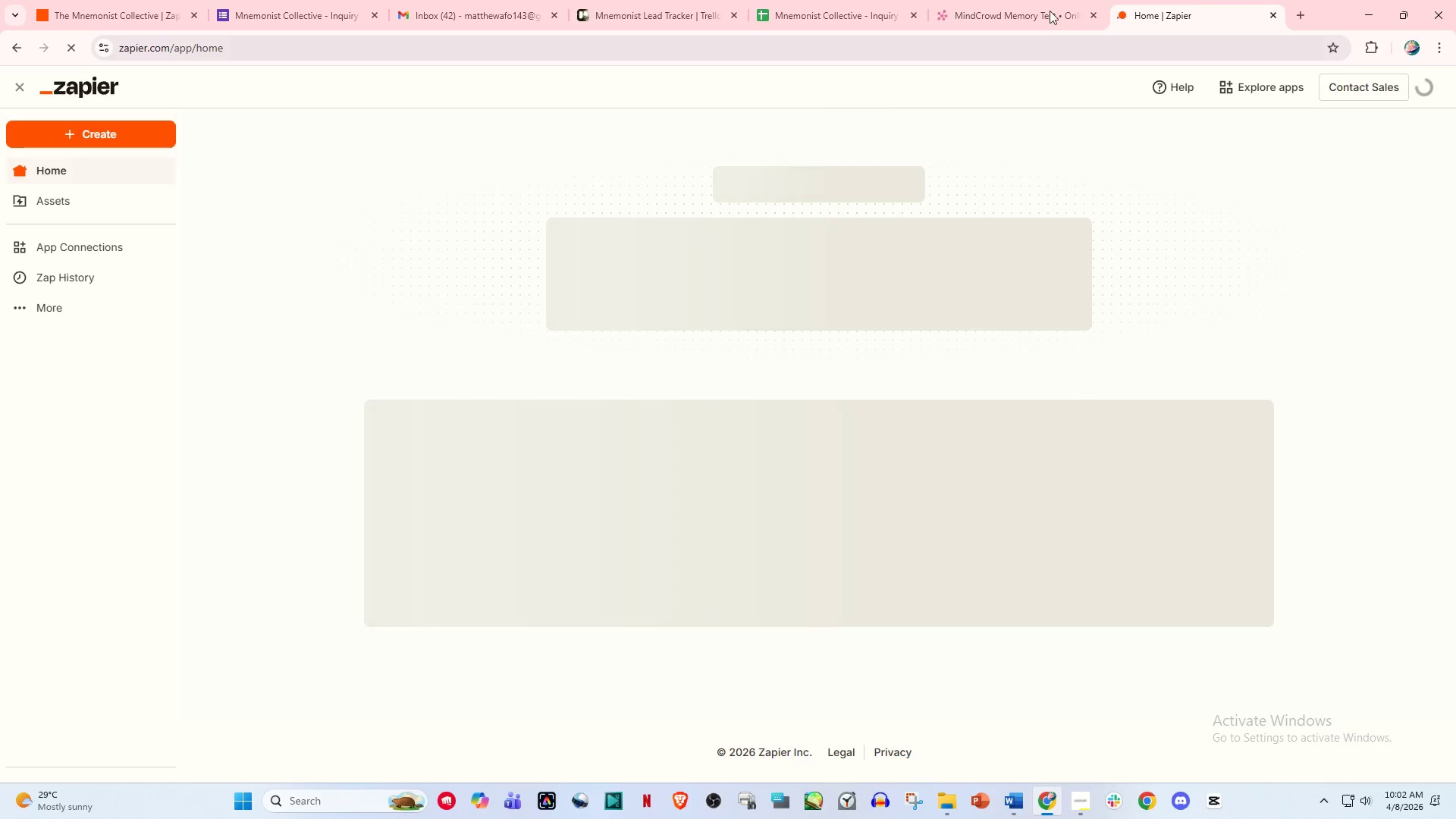 
left_click_drag(start_coordinate=[1179, 0], to_coordinate=[323, 0])
 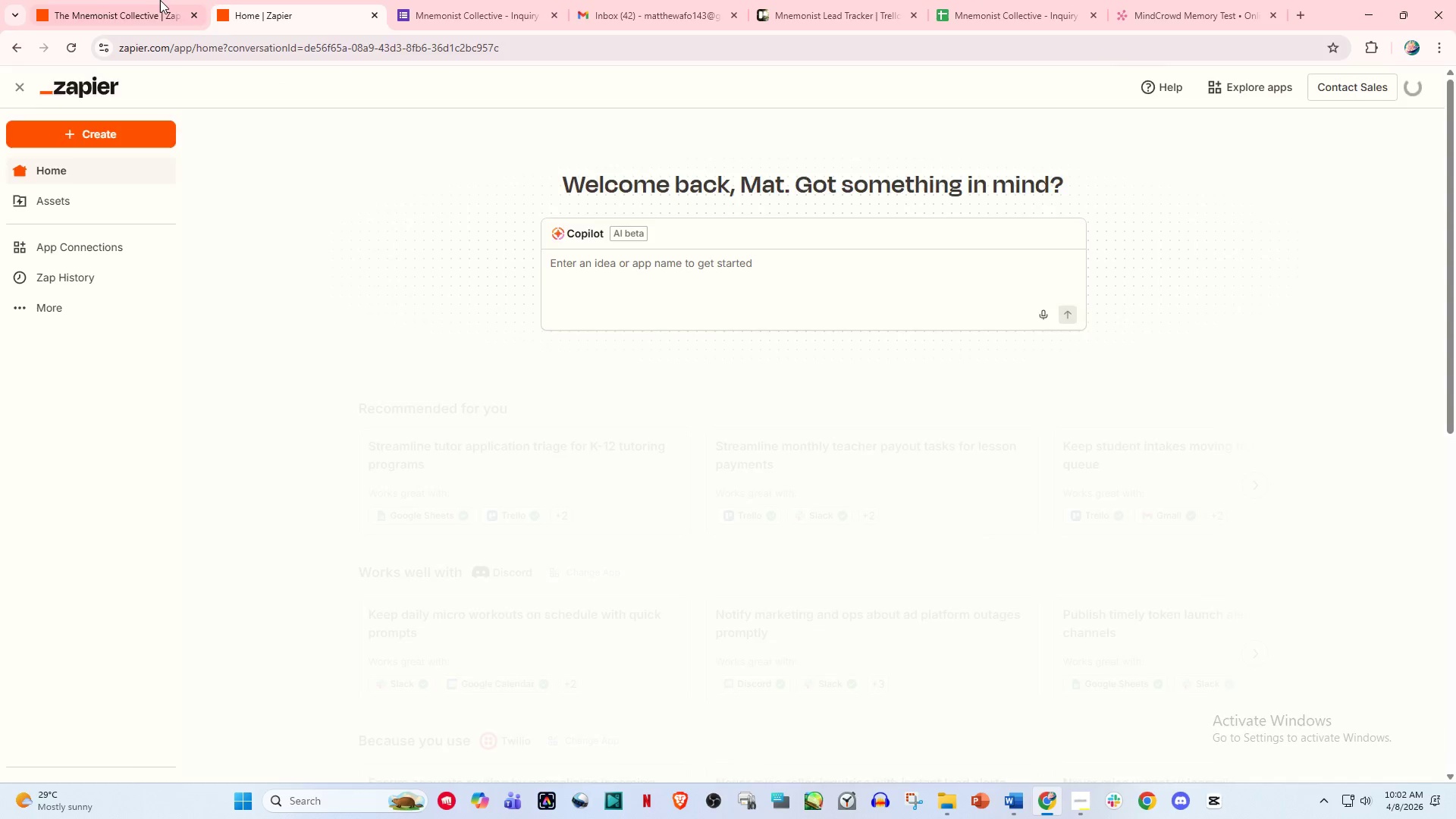 
left_click([155, 0])
 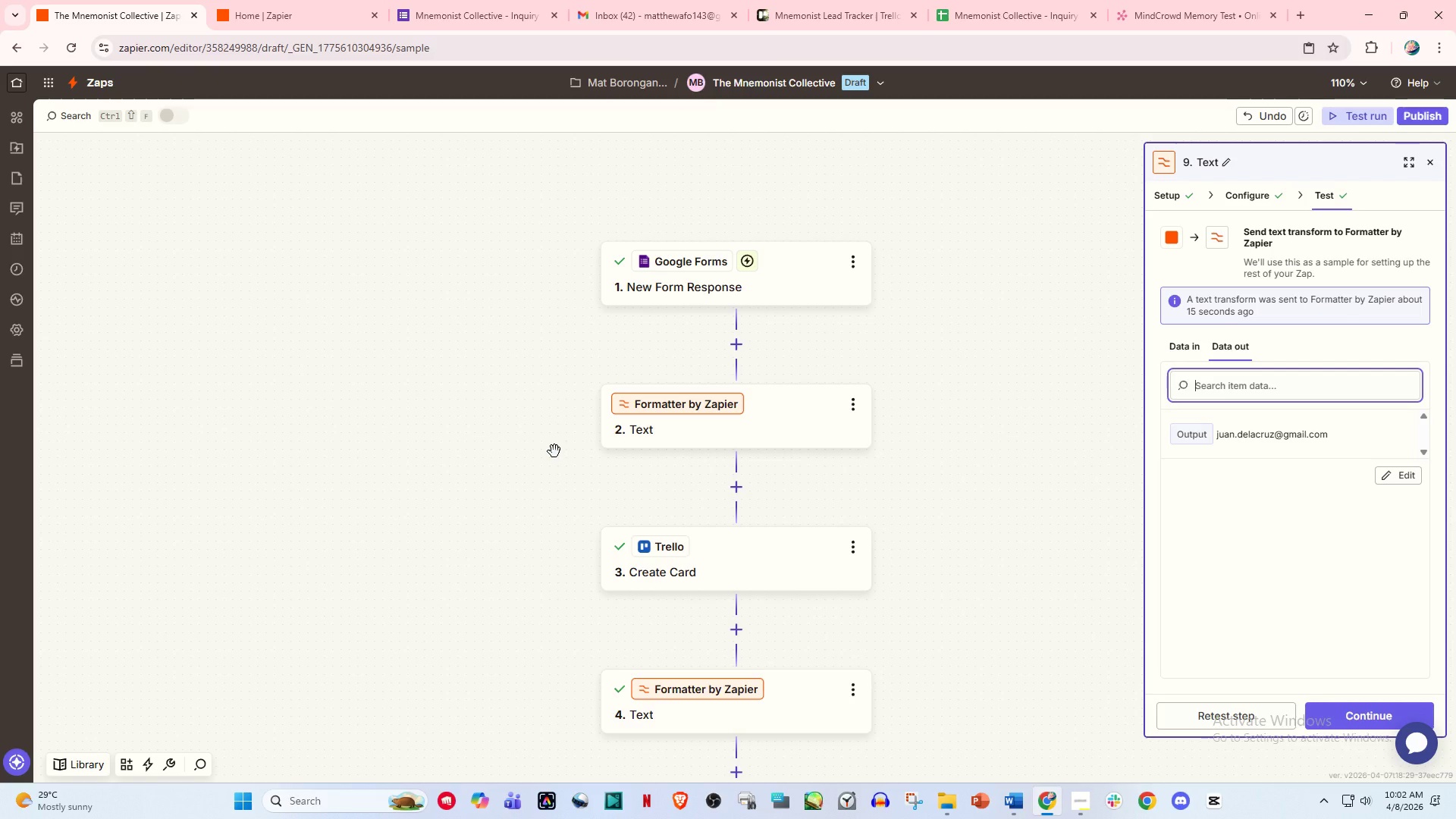 
wait(11.58)
 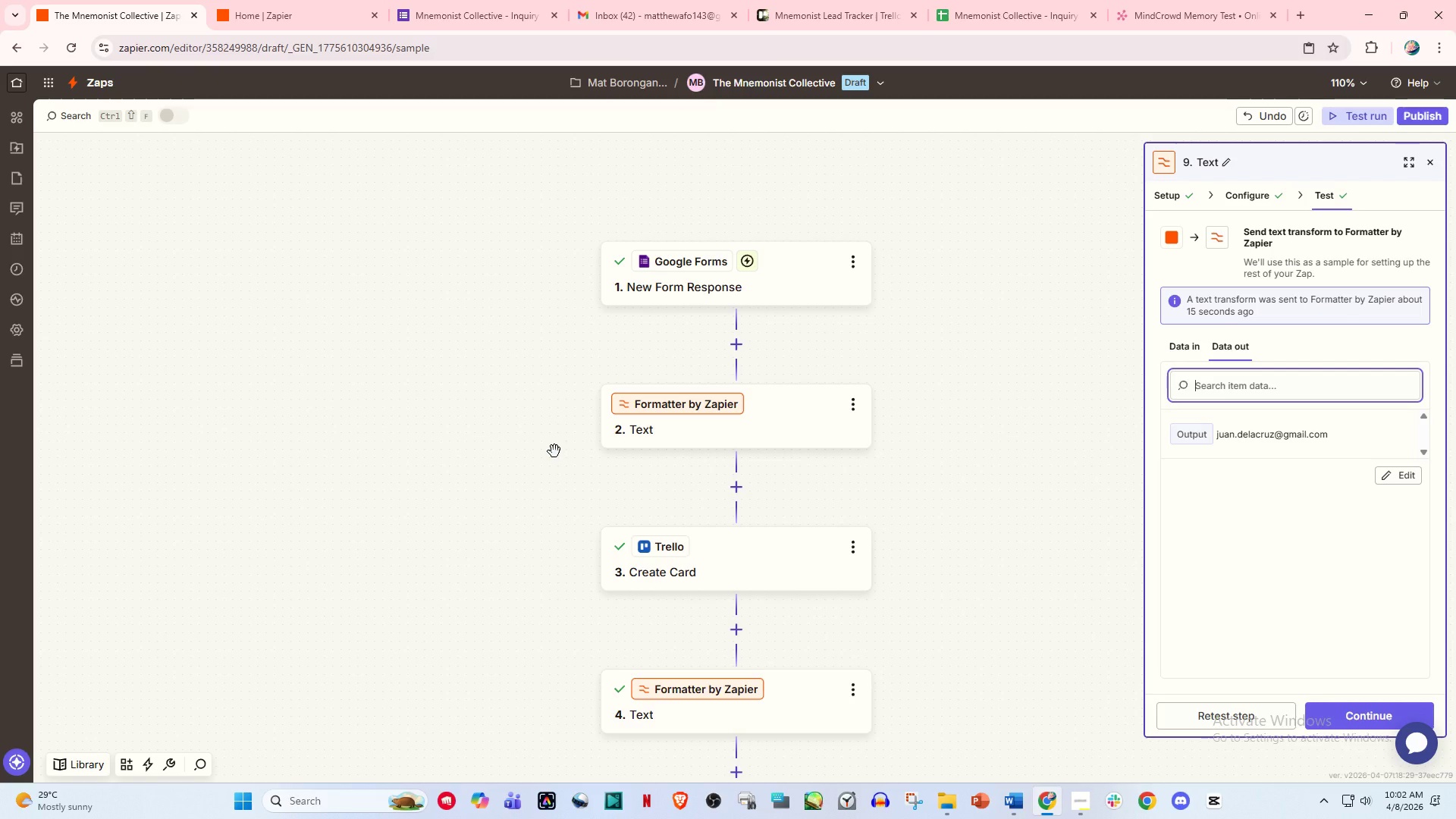 
left_click([290, 1])
 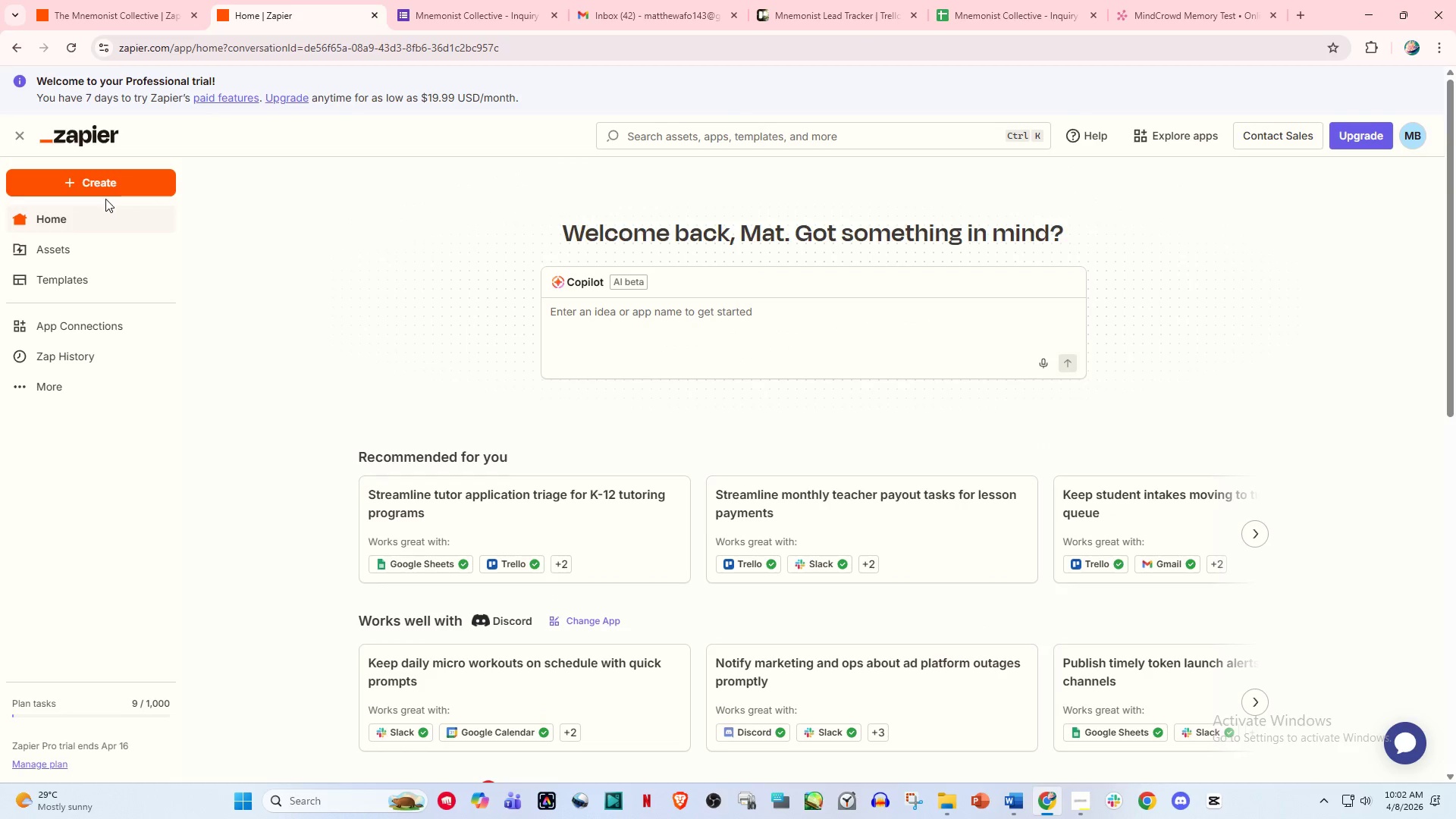 
left_click([108, 185])
 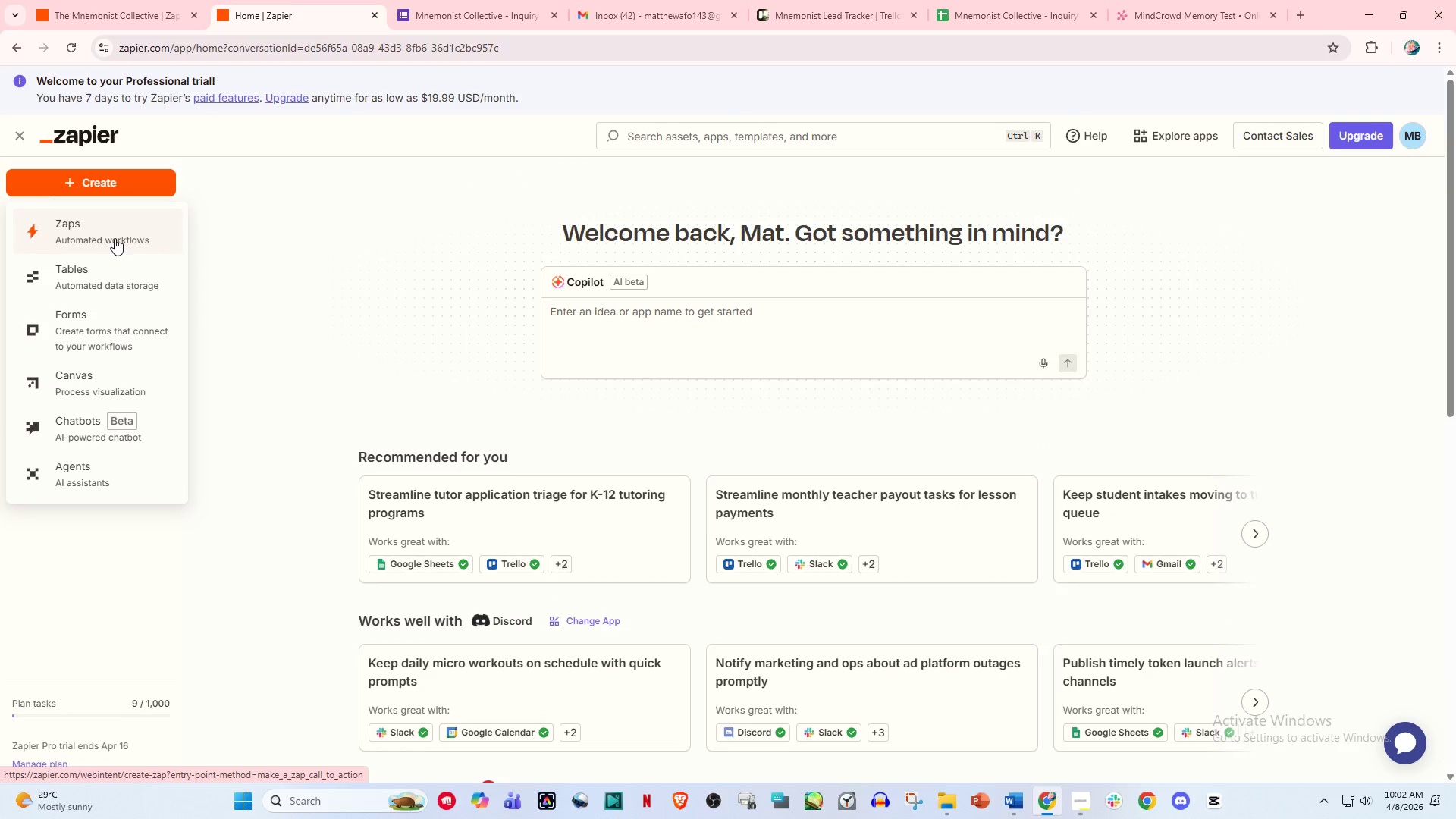 
left_click([115, 238])
 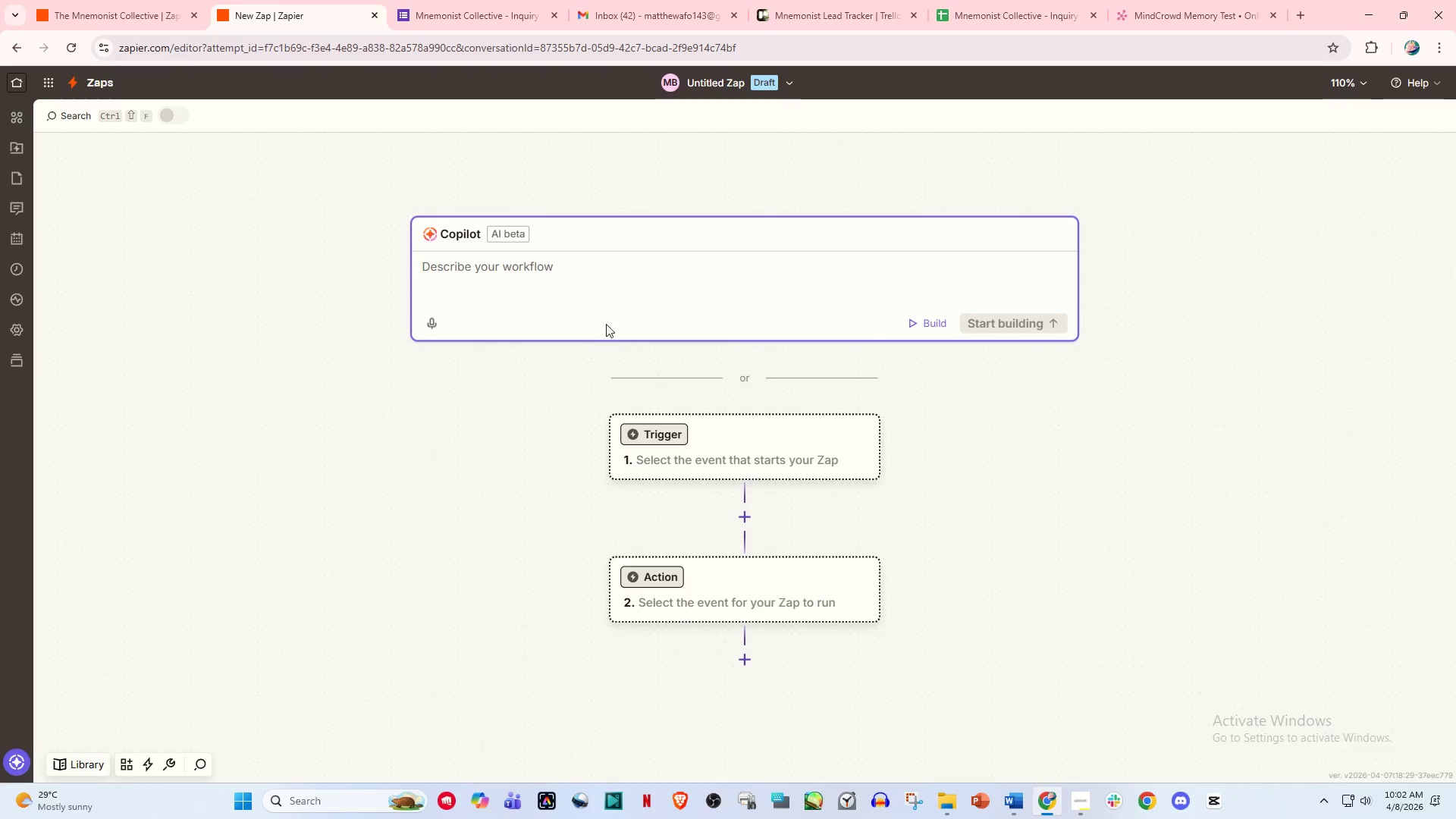 
wait(5.5)
 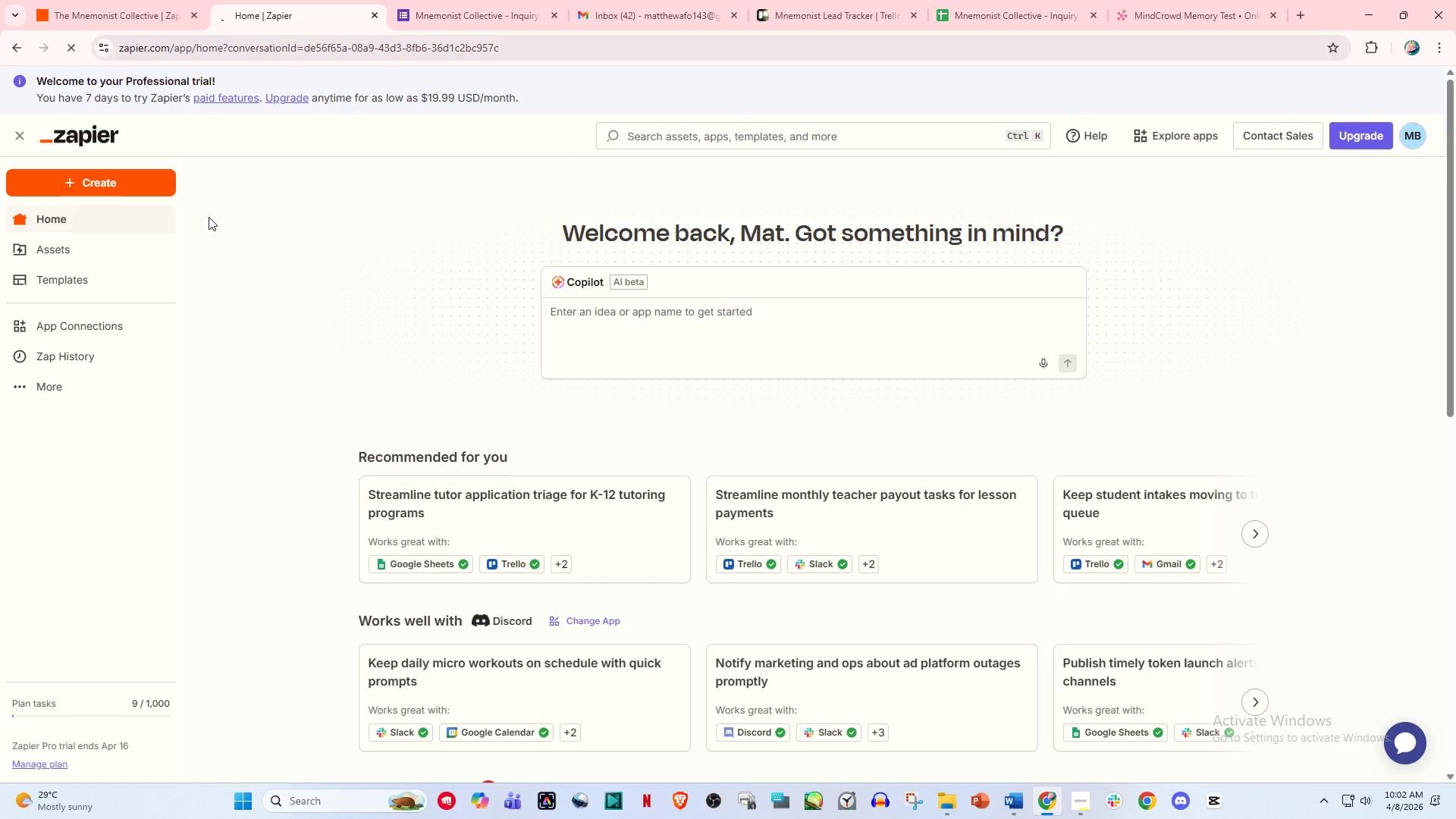 
left_click([766, 450])
 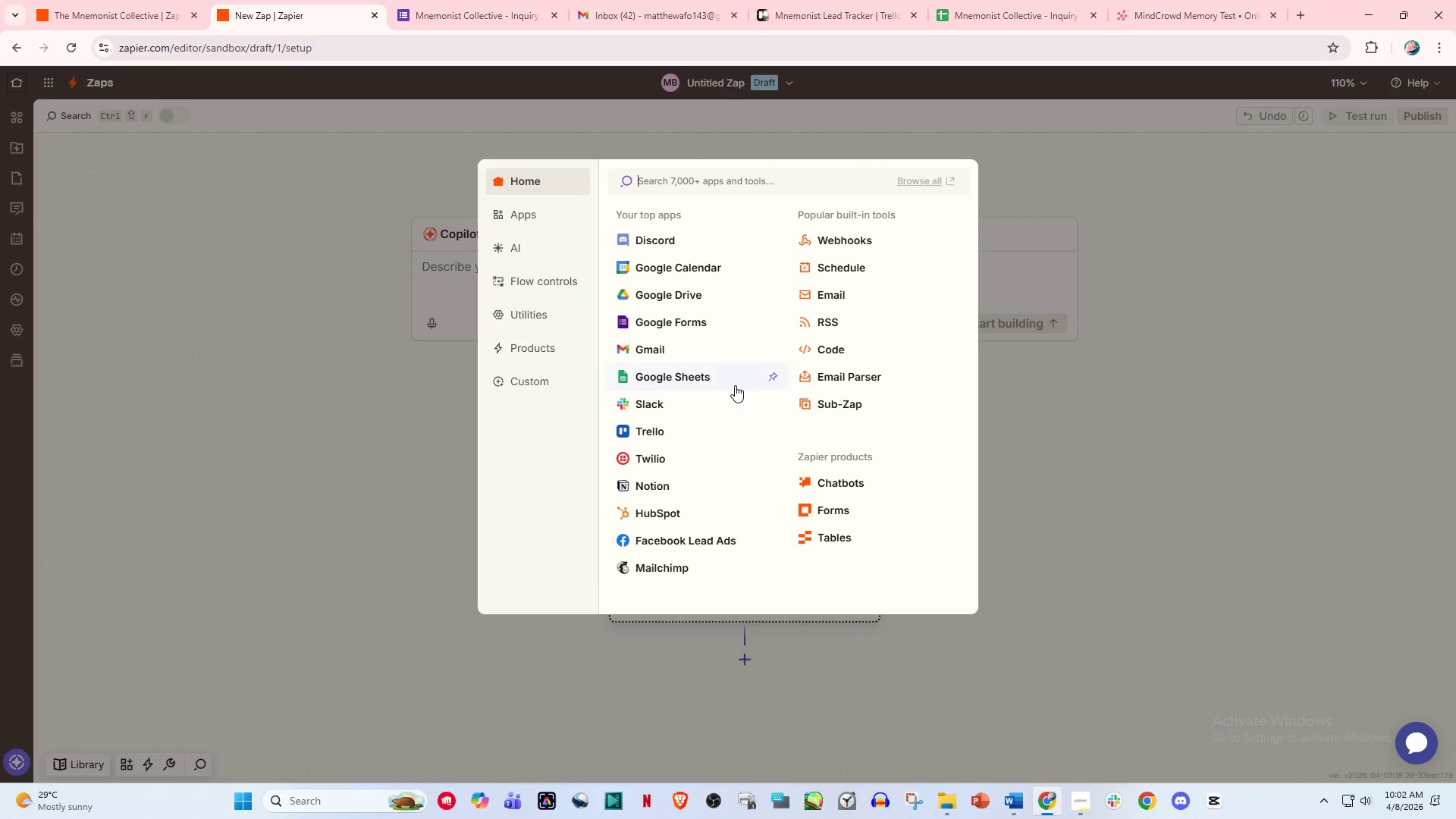 
wait(6.31)
 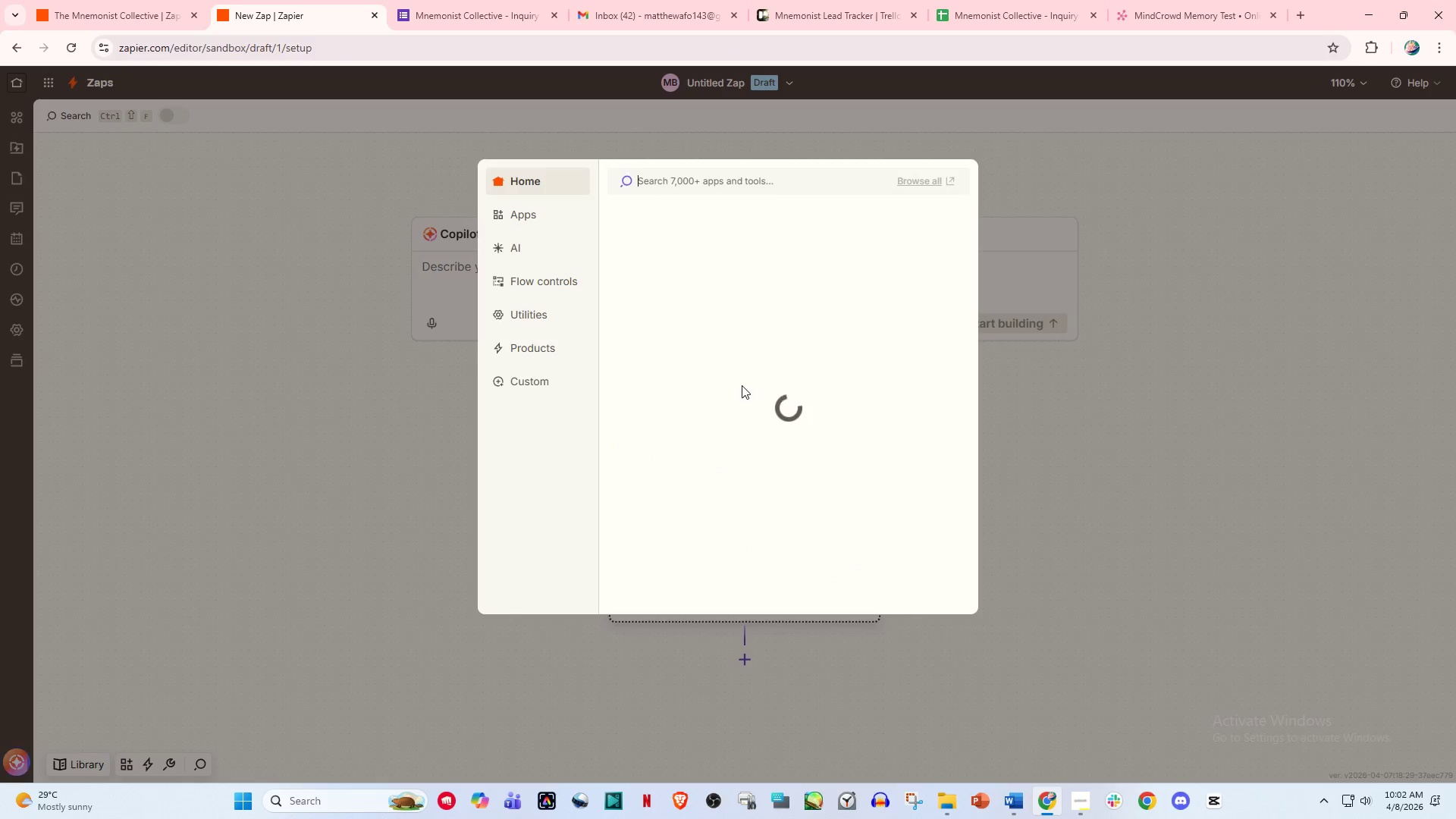 
left_click([703, 371])
 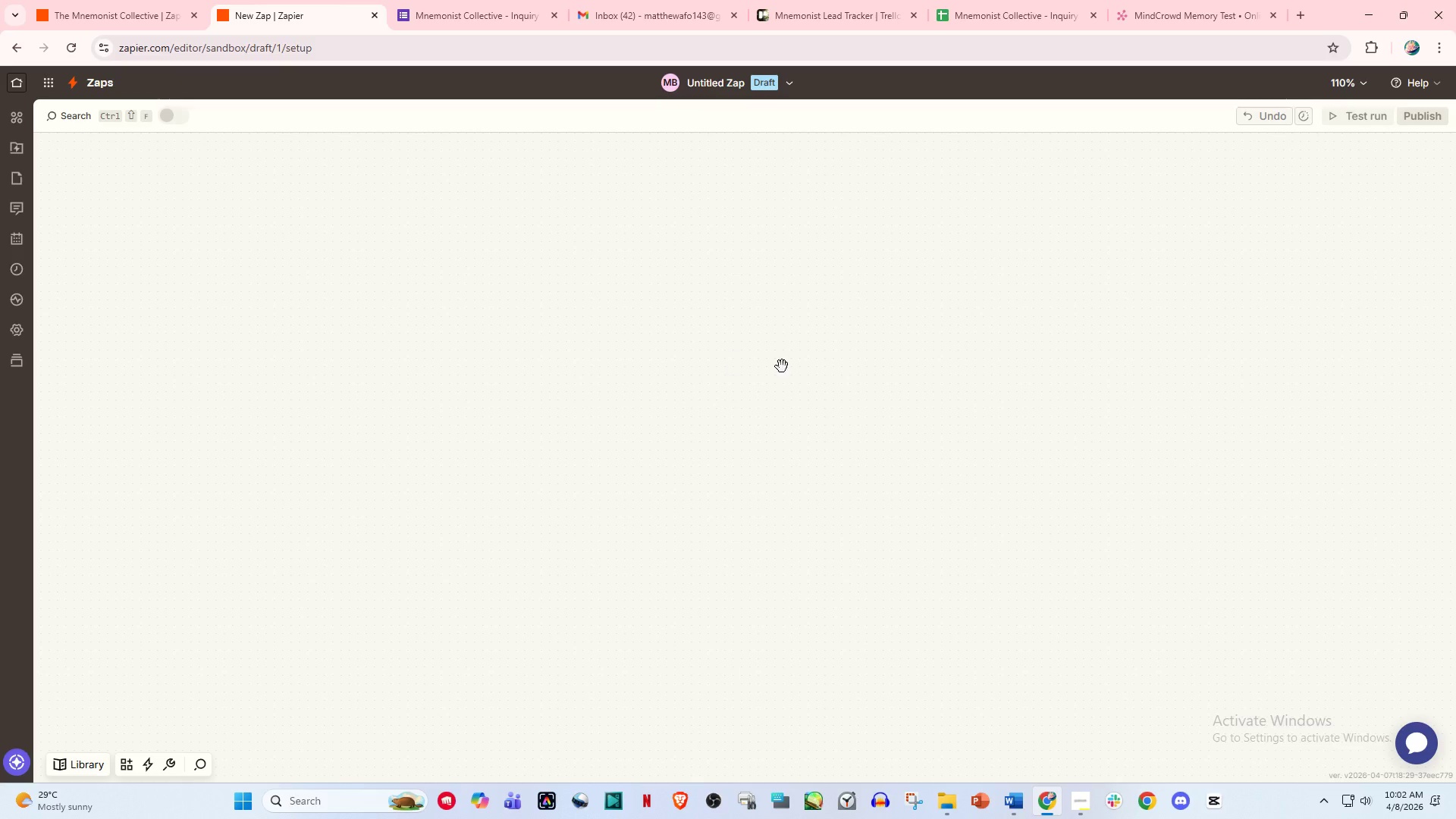 
mouse_move([813, 385])
 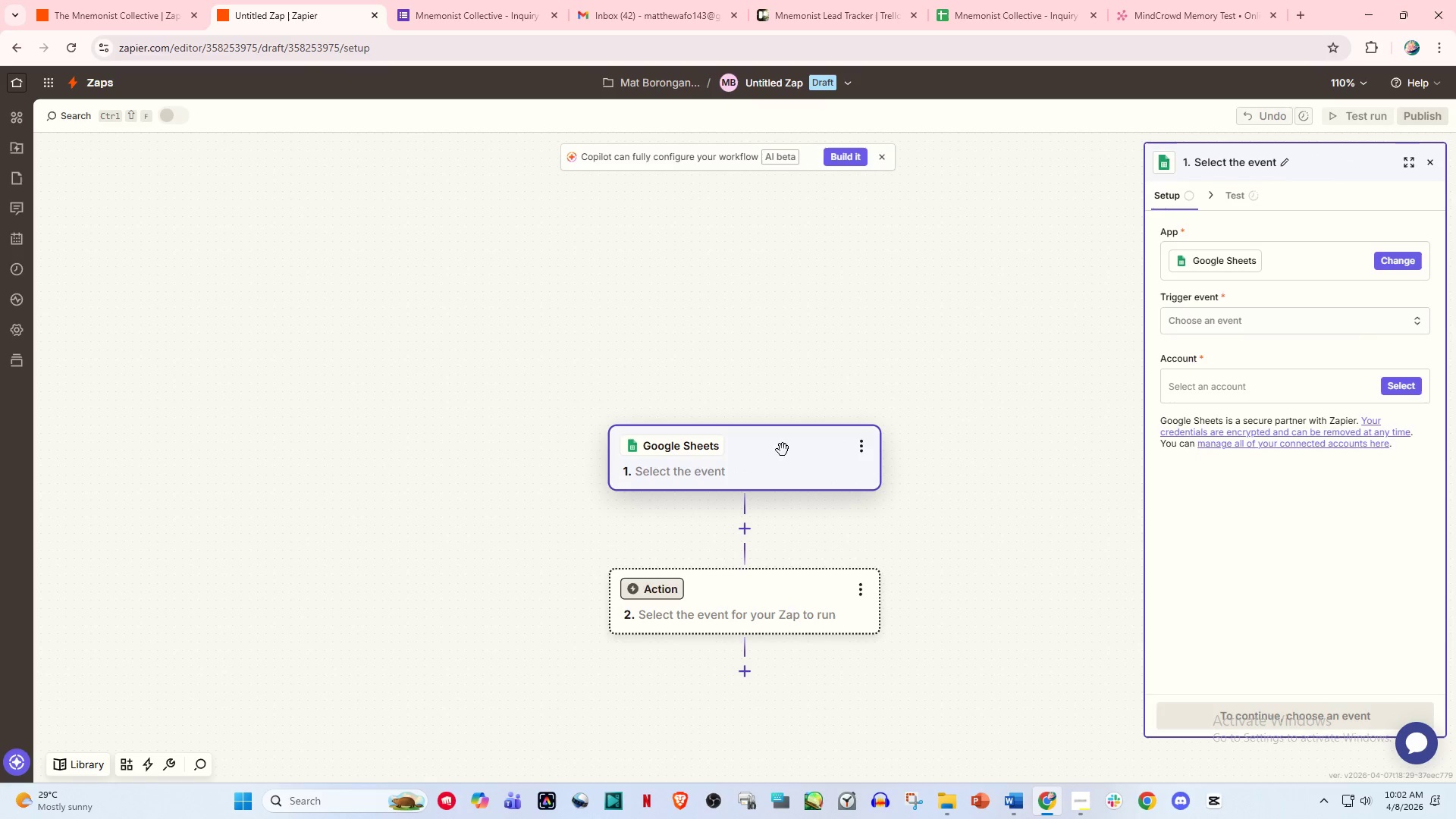 
left_click([763, 463])
 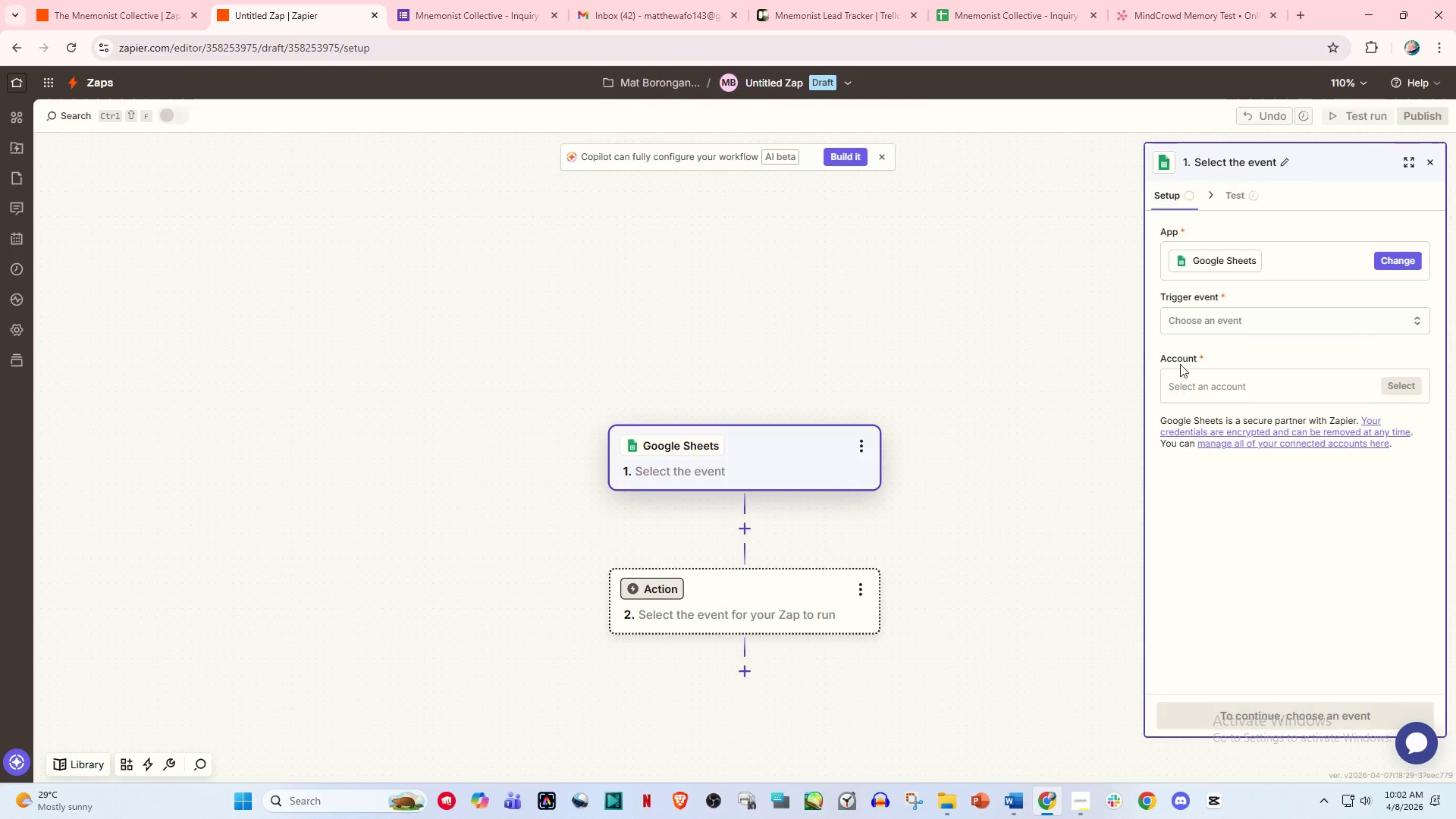 
left_click([1221, 319])
 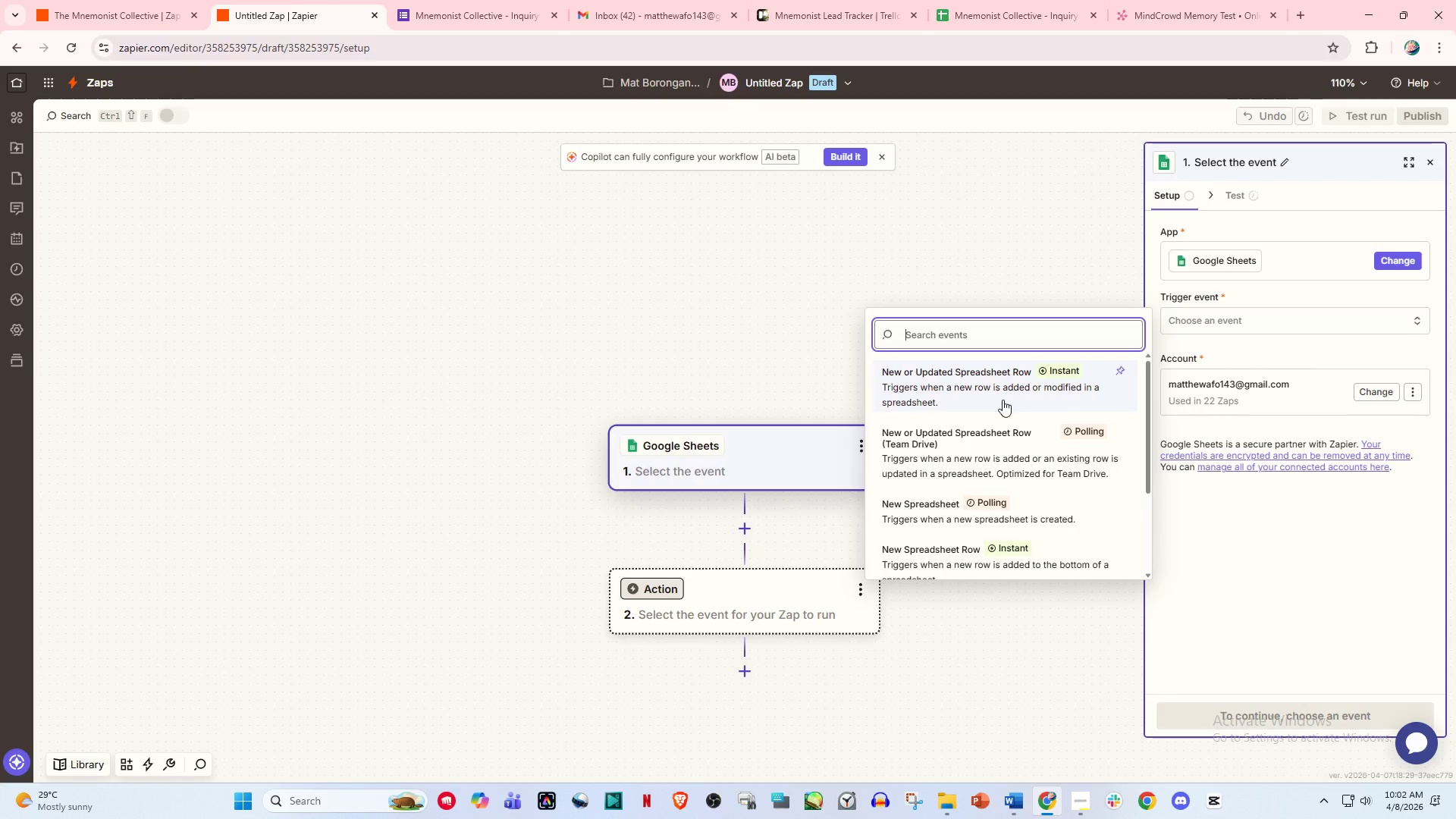 
wait(8.23)
 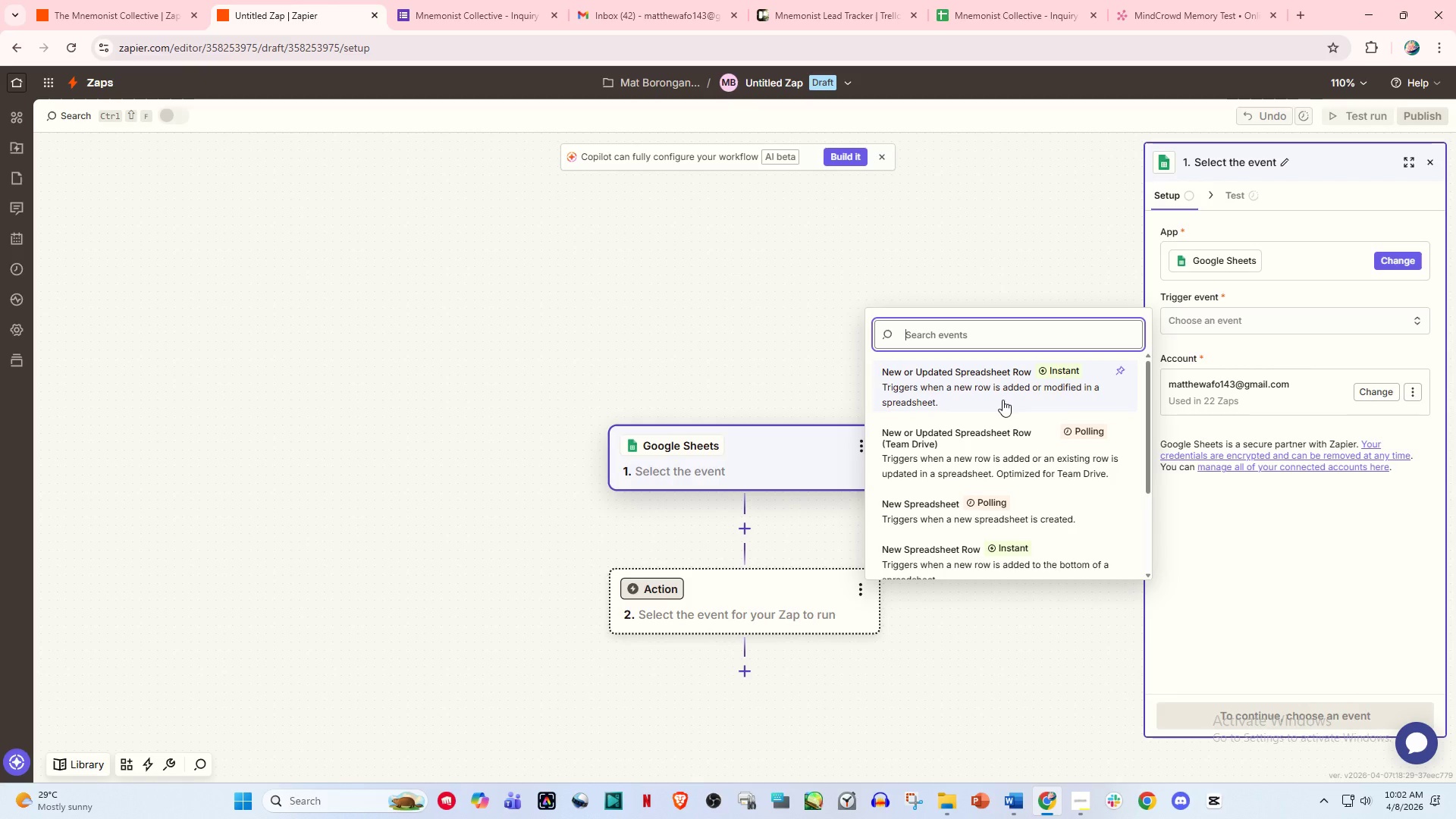 
type(new row)
 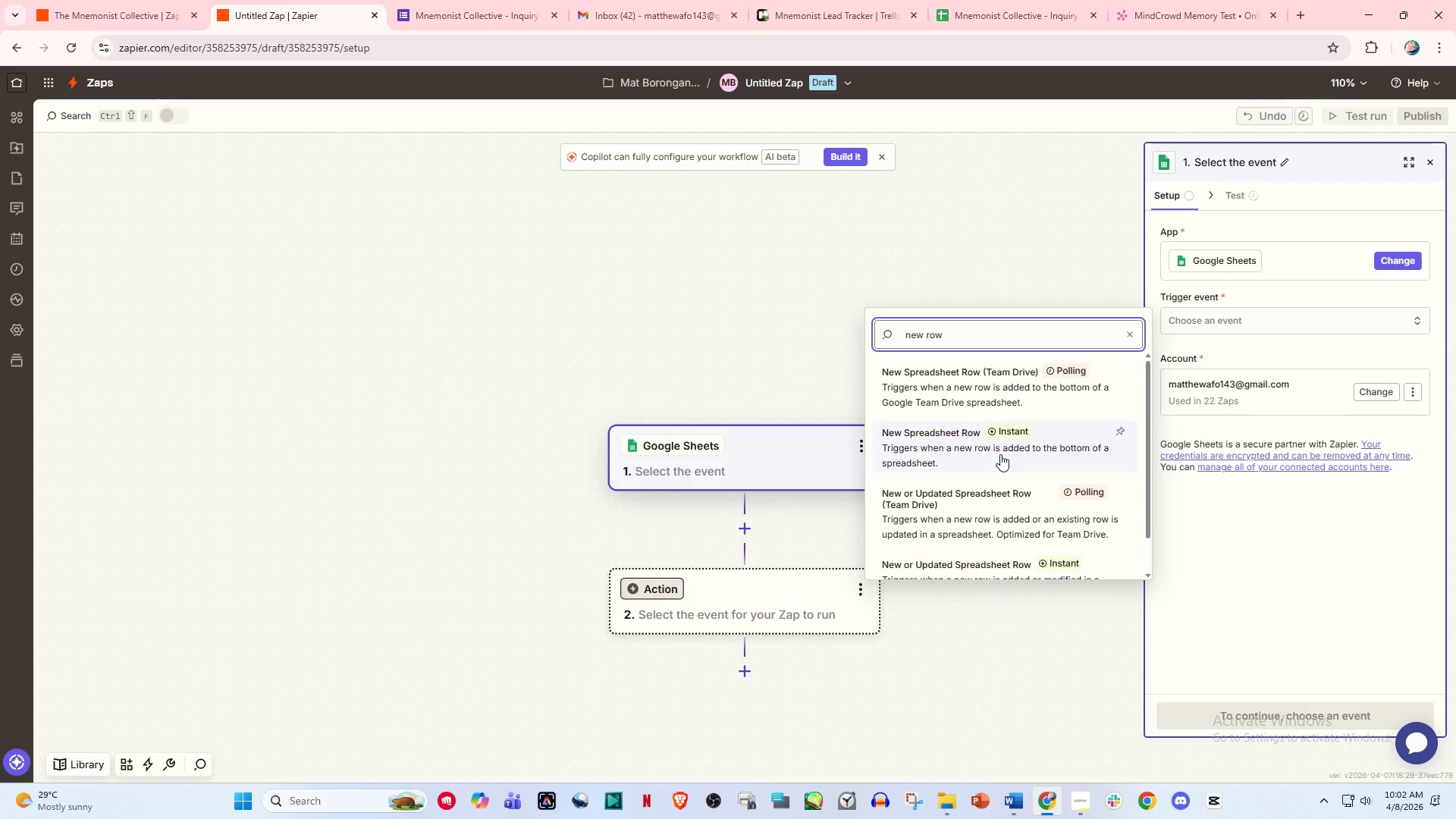 
scroll: coordinate [1018, 513], scroll_direction: down, amount: 3.0
 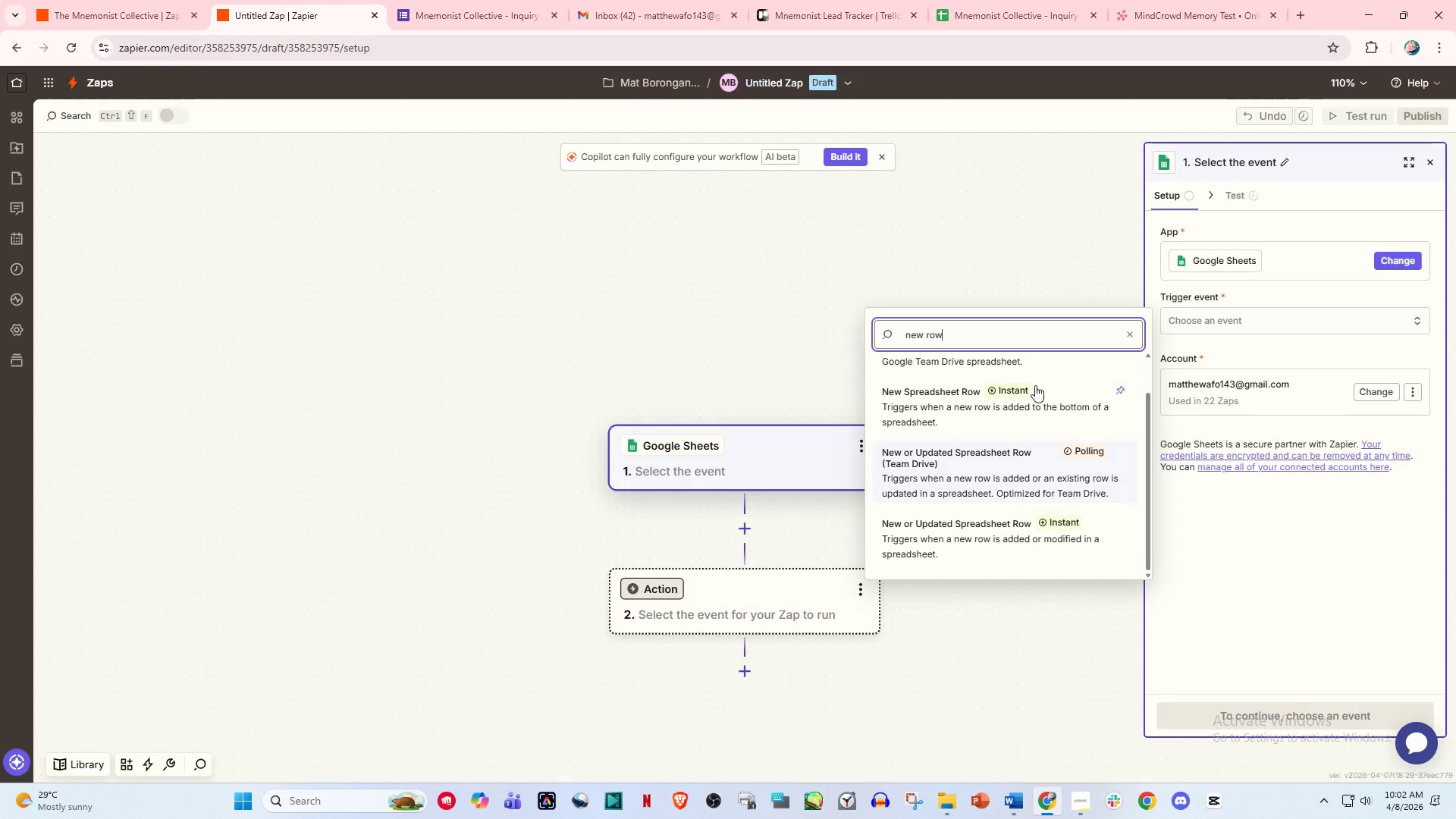 
wait(14.32)
 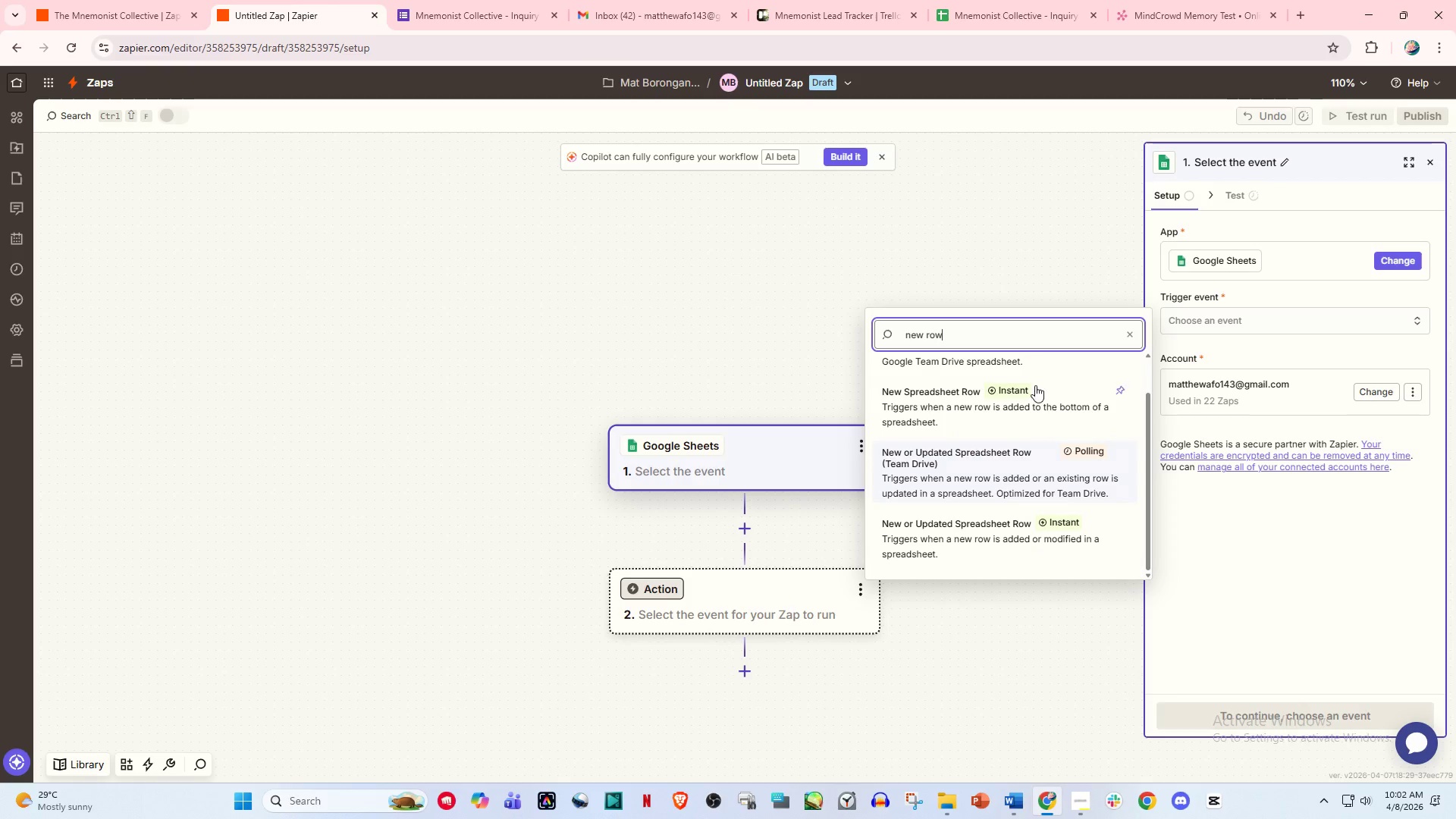 
left_click([1025, 408])
 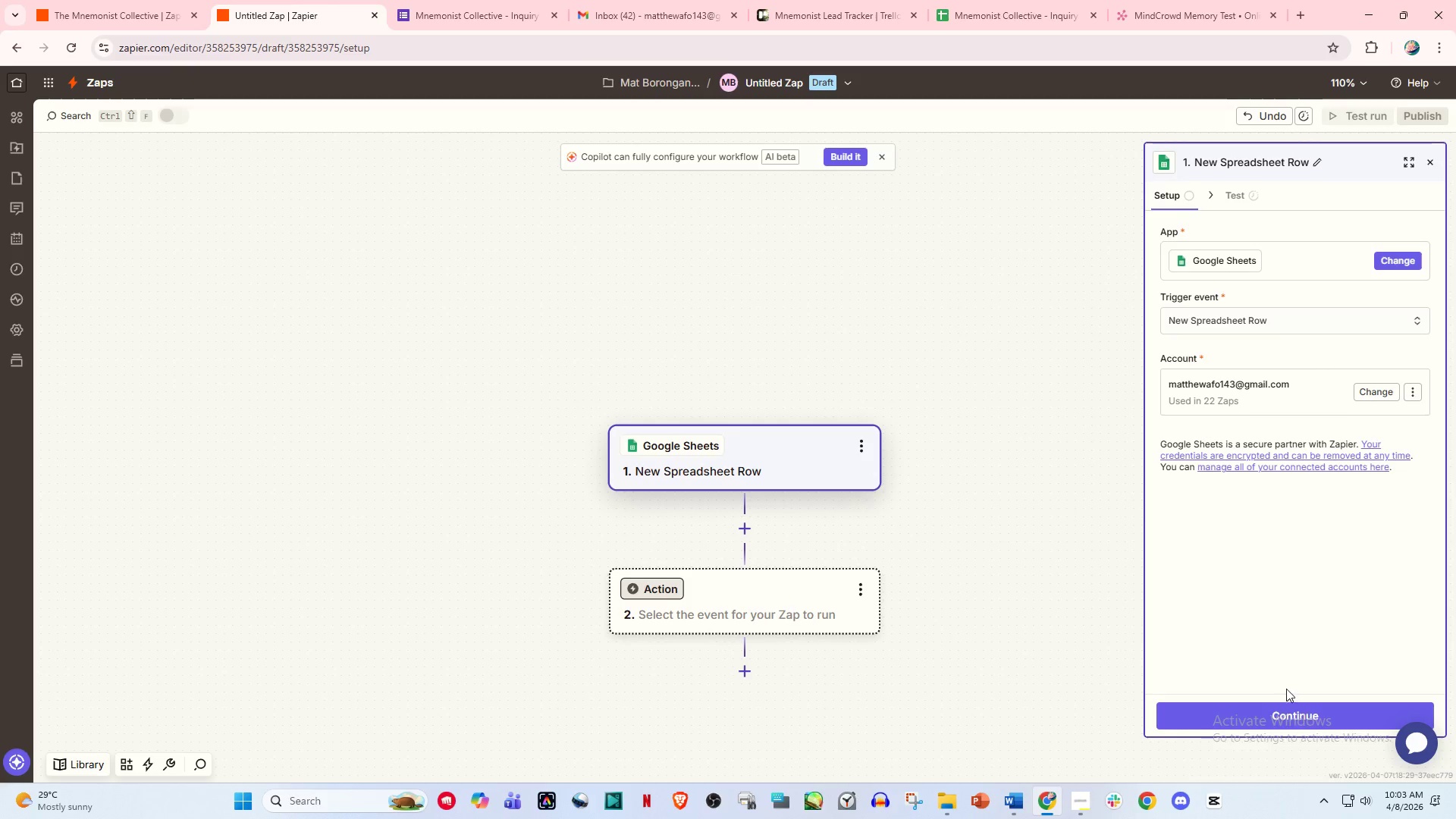 
left_click([1284, 713])
 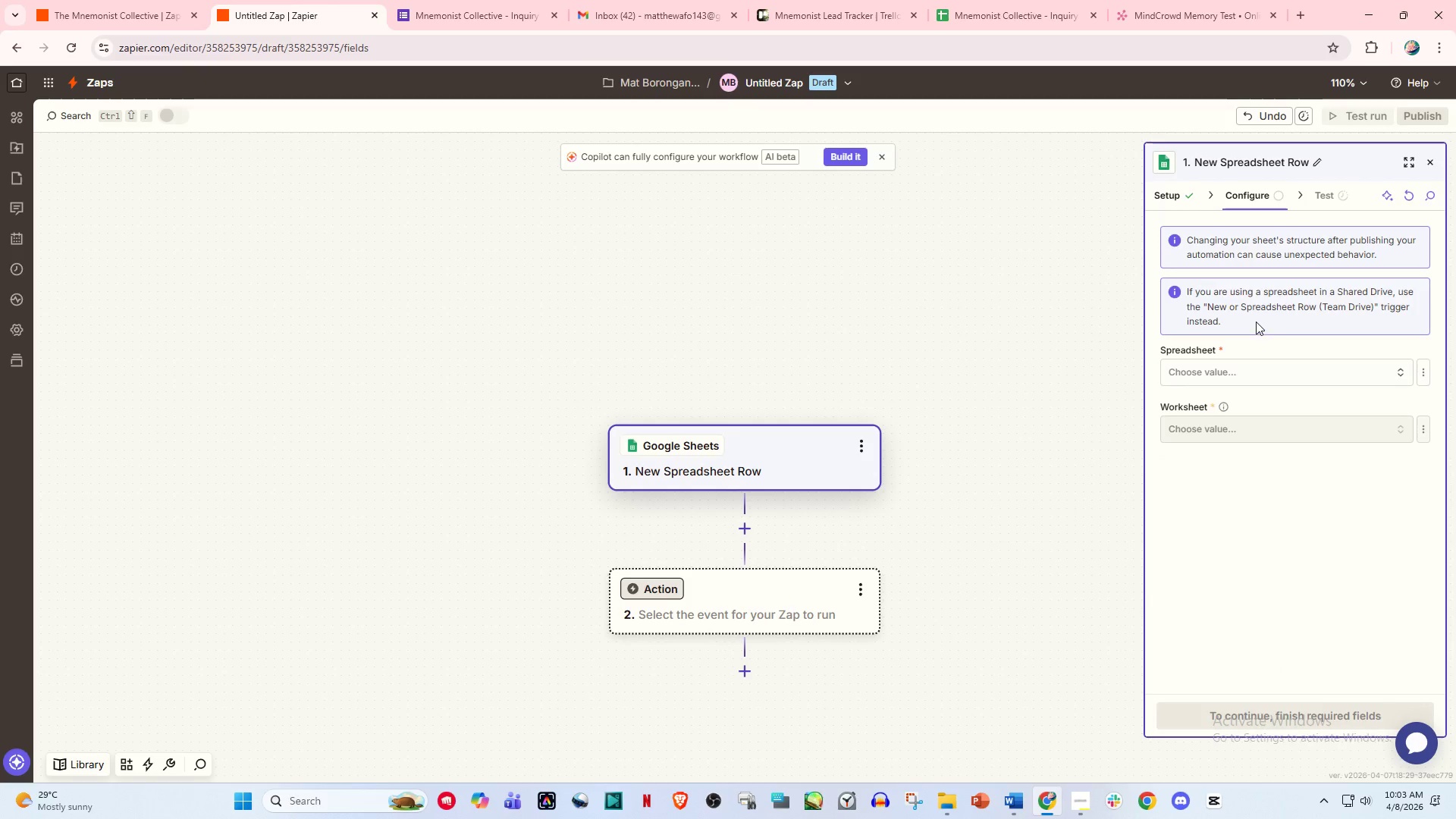 
left_click([1213, 372])
 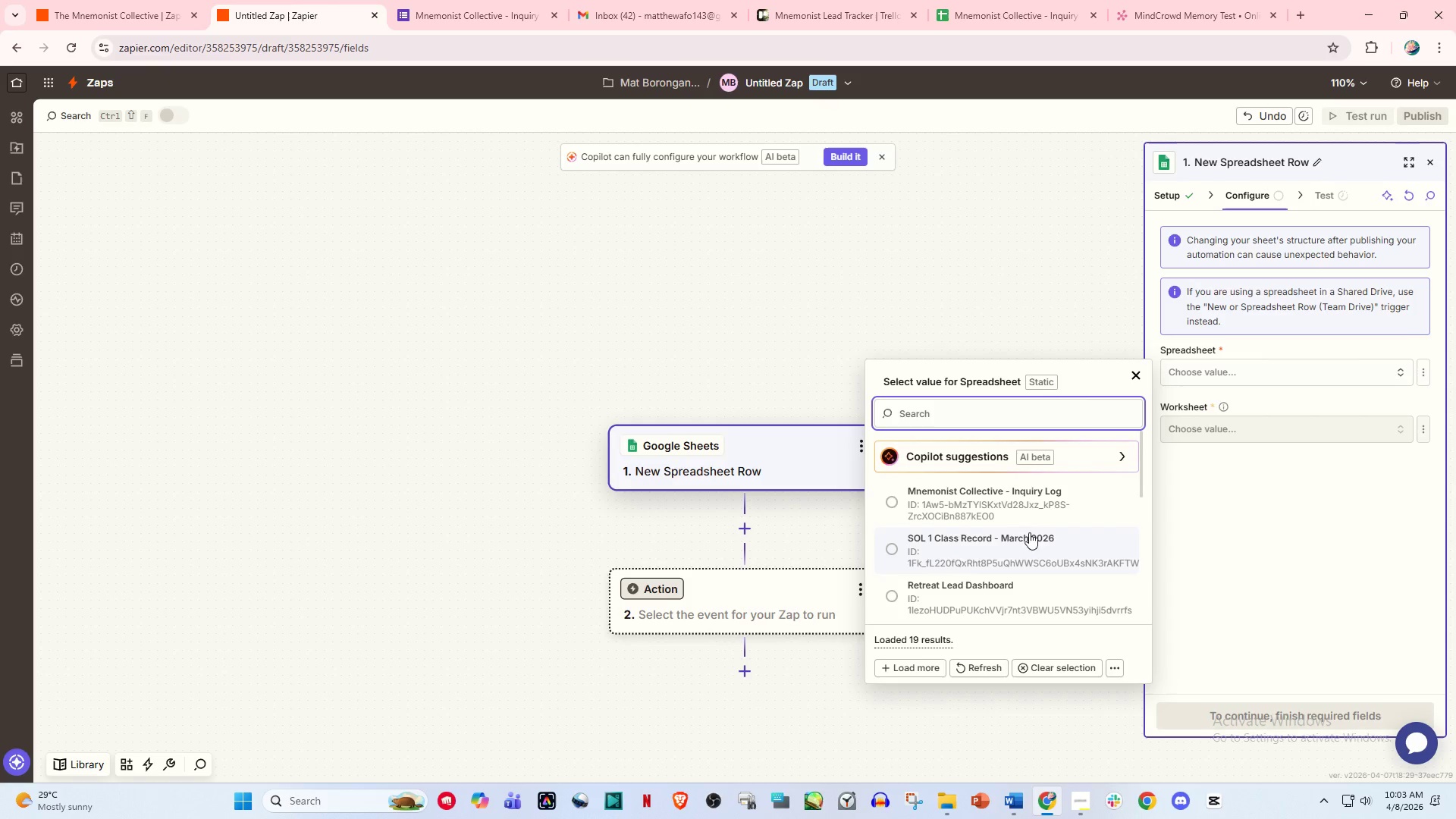 
left_click([1045, 510])
 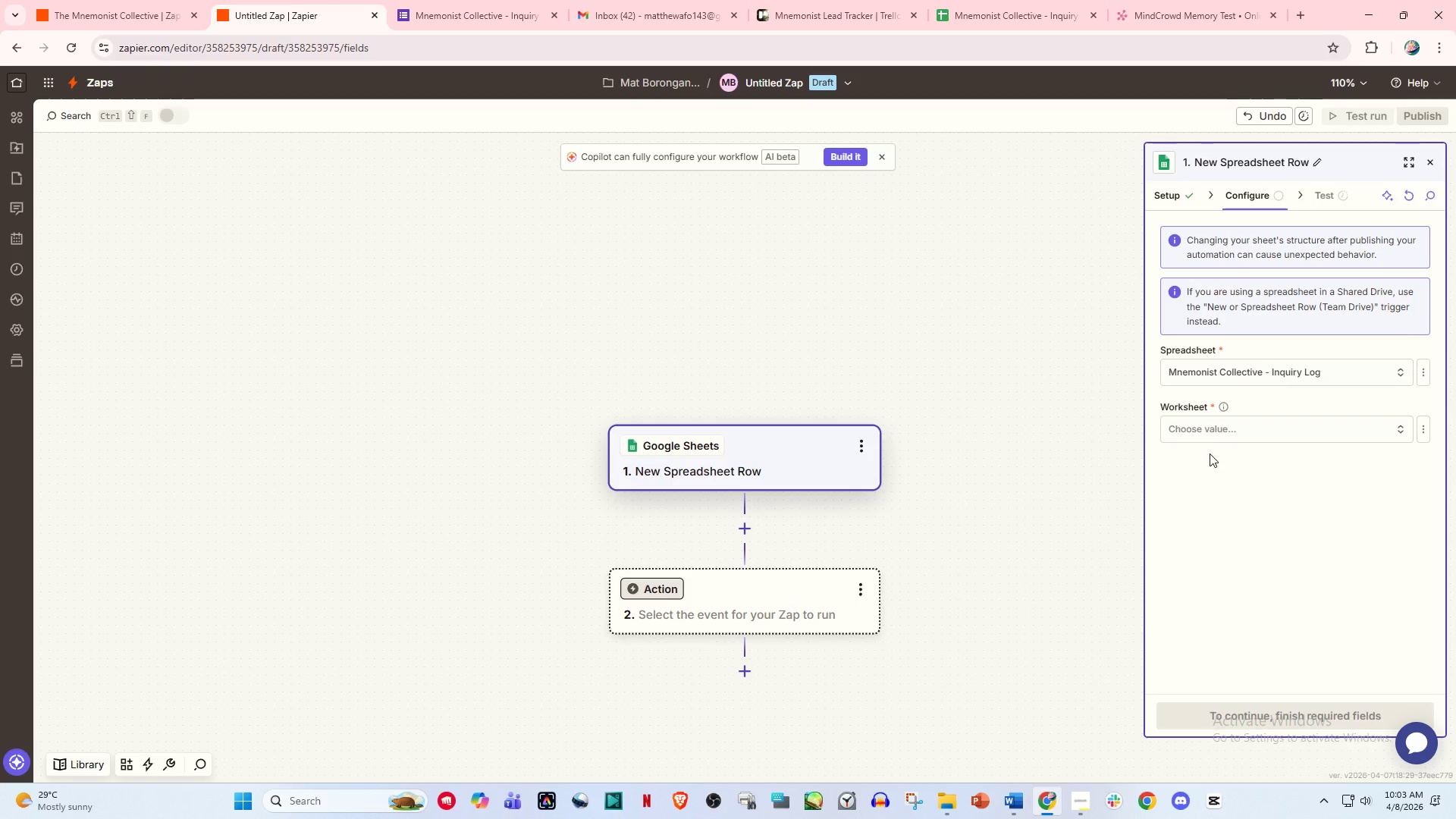 
left_click([1211, 423])
 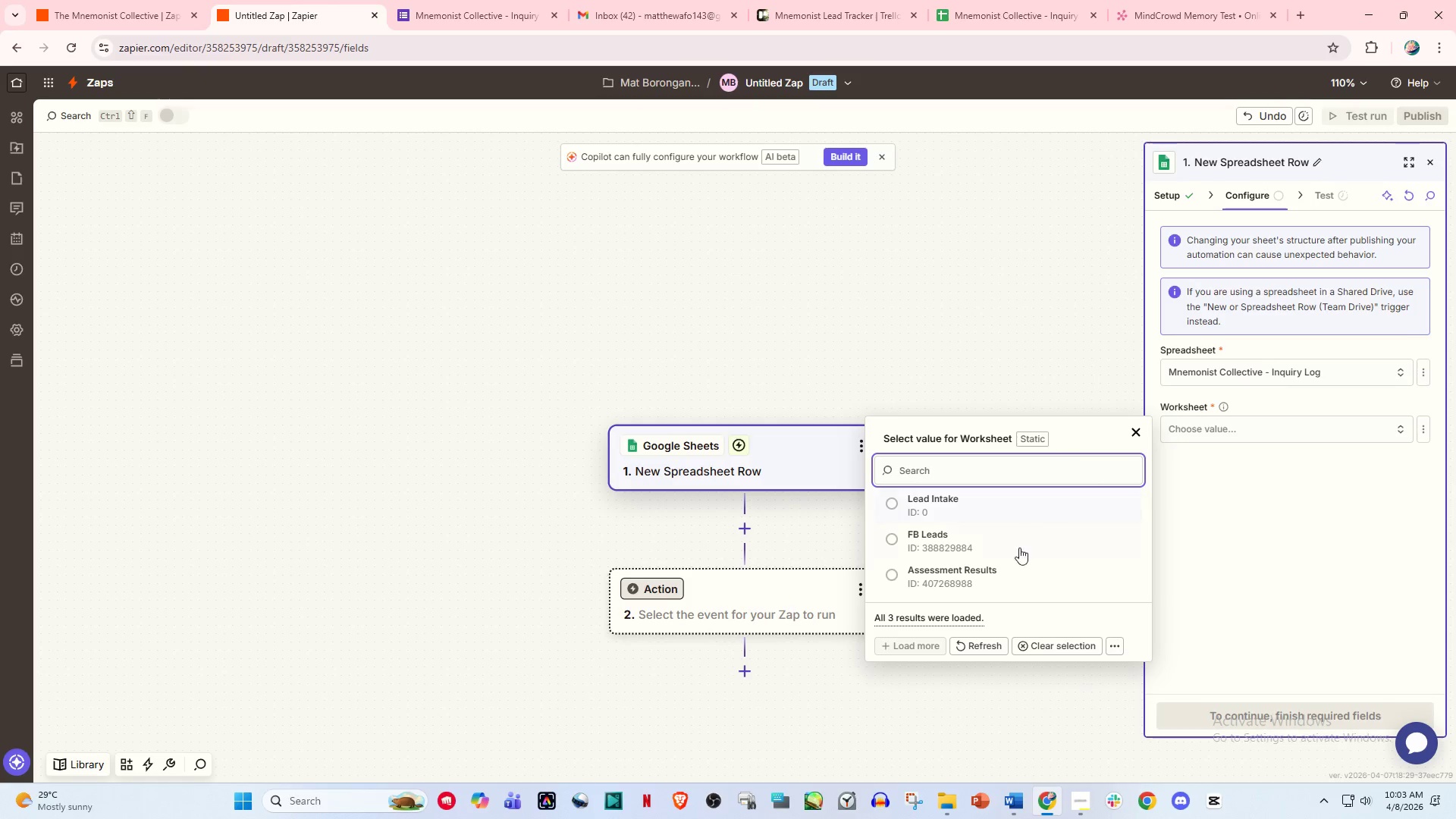 
left_click([1008, 573])
 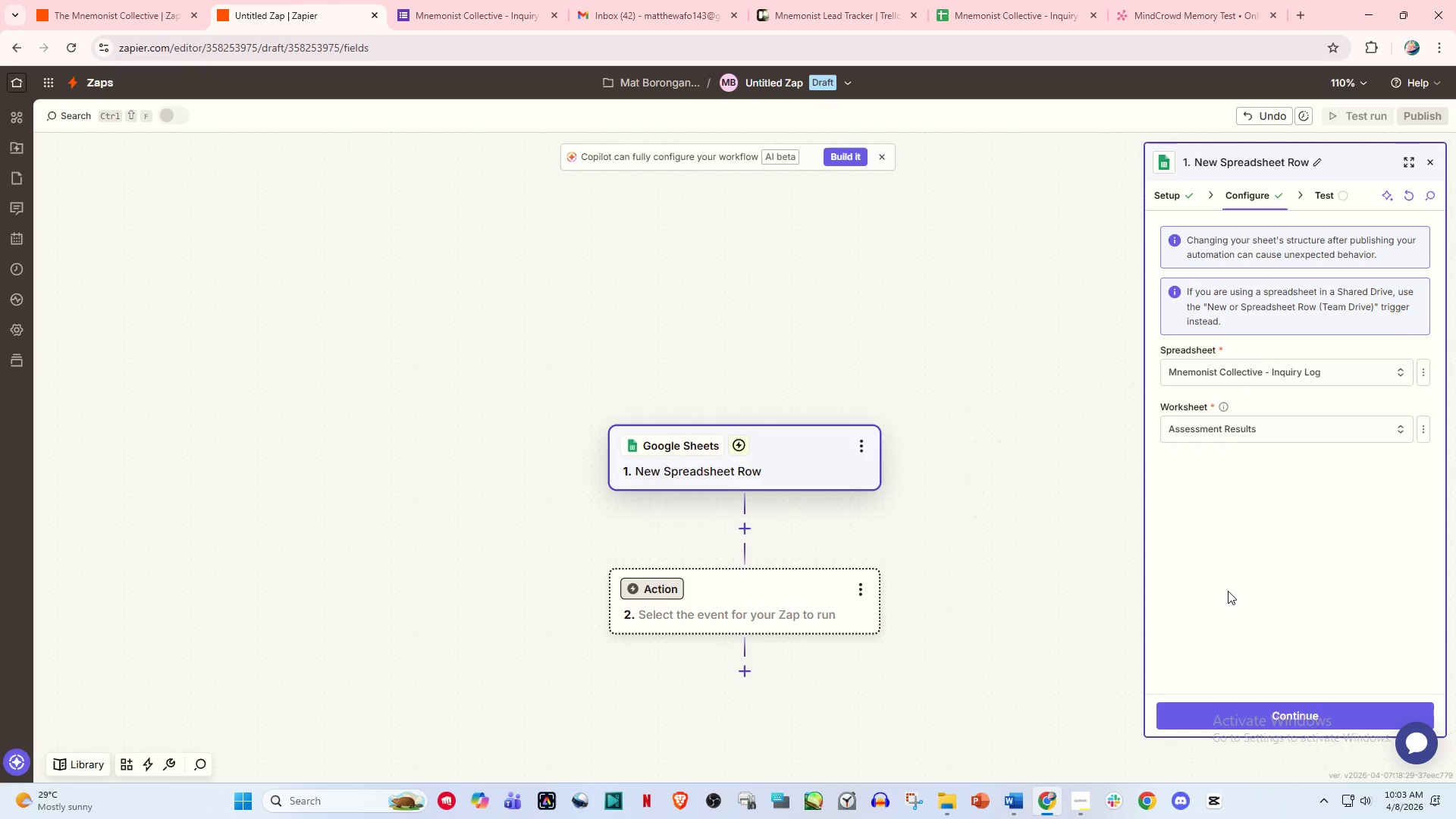 
left_click([1285, 716])
 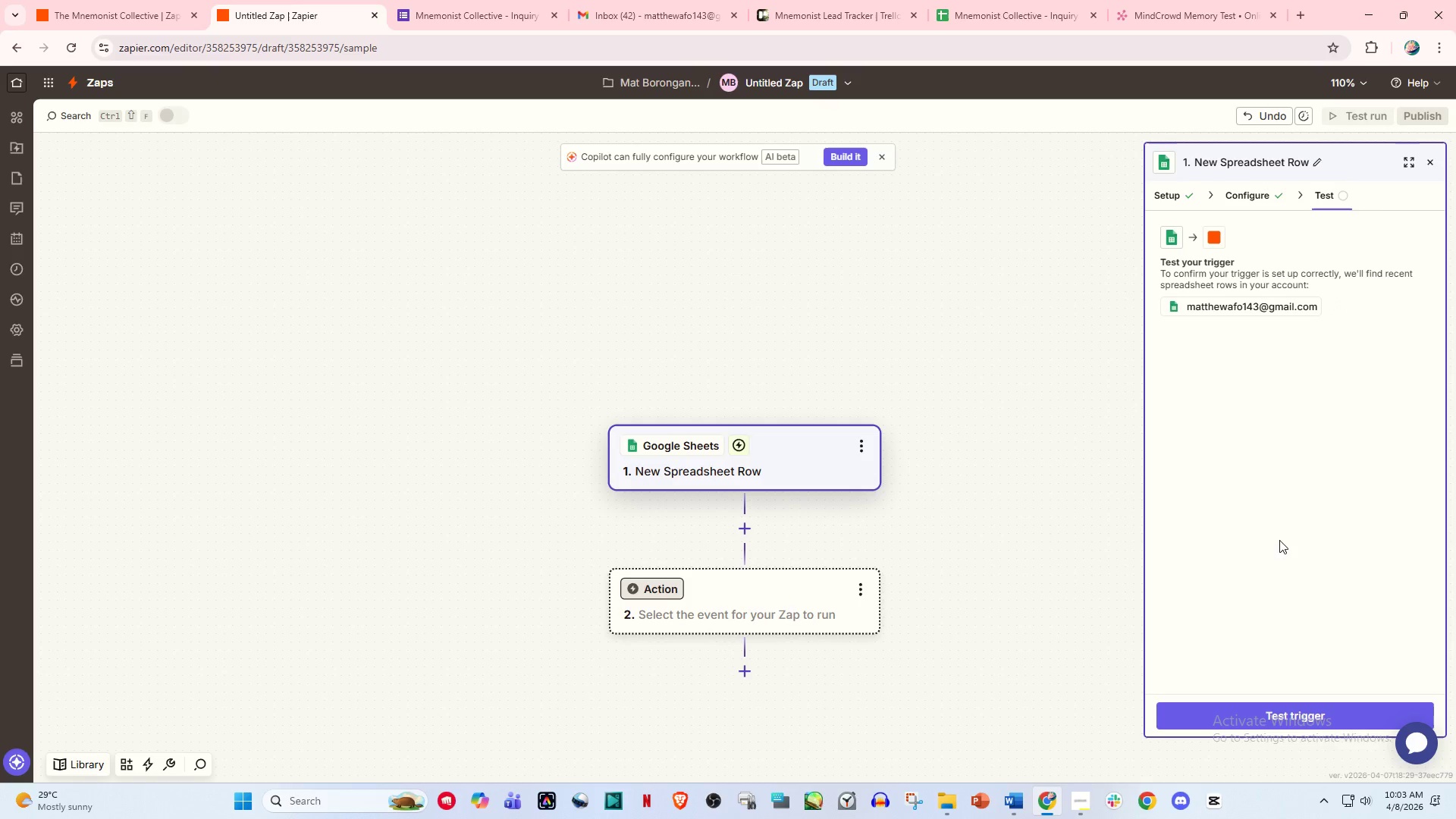 
scroll: coordinate [940, 583], scroll_direction: down, amount: 2.0
 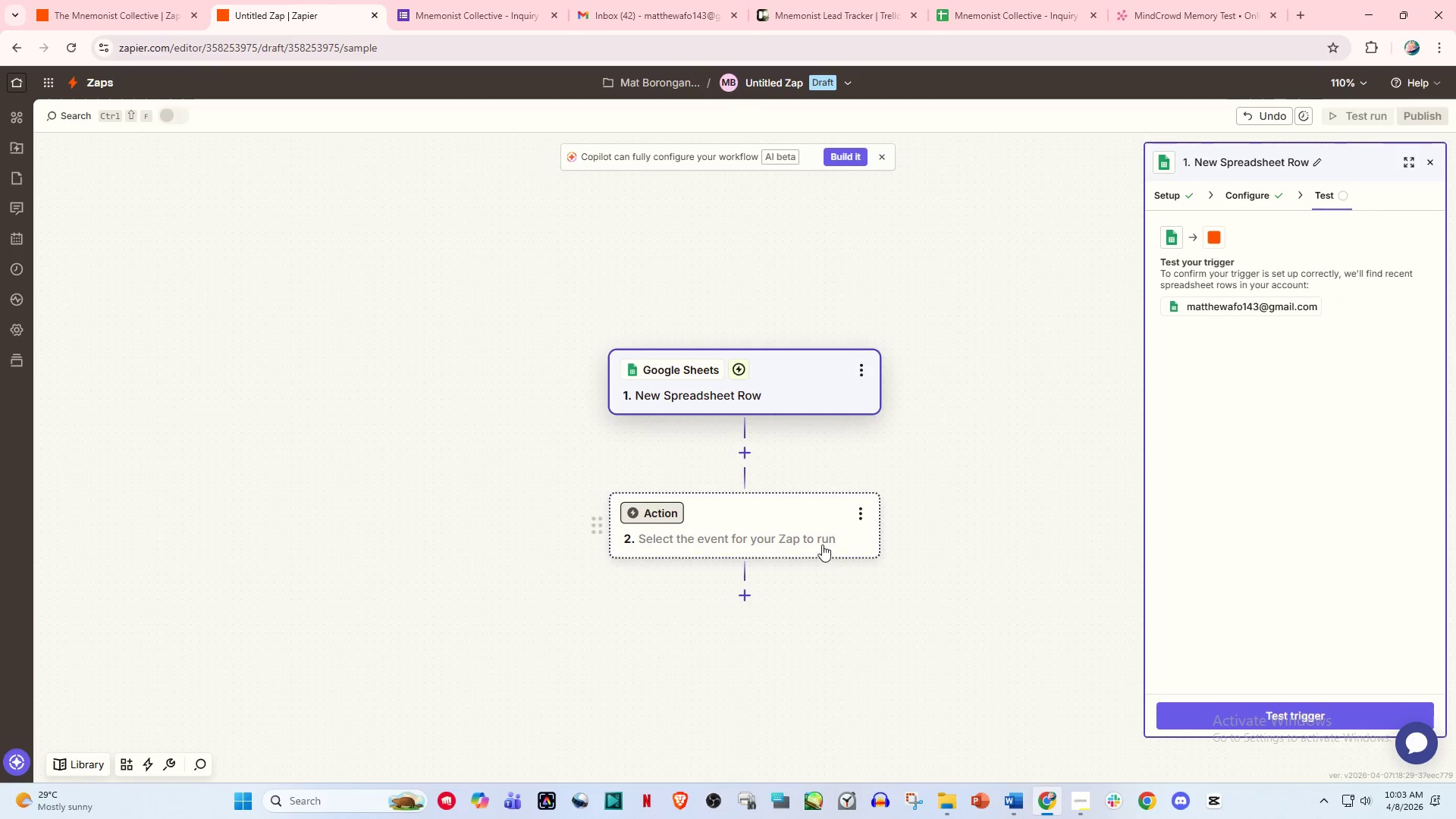 
left_click([801, 531])
 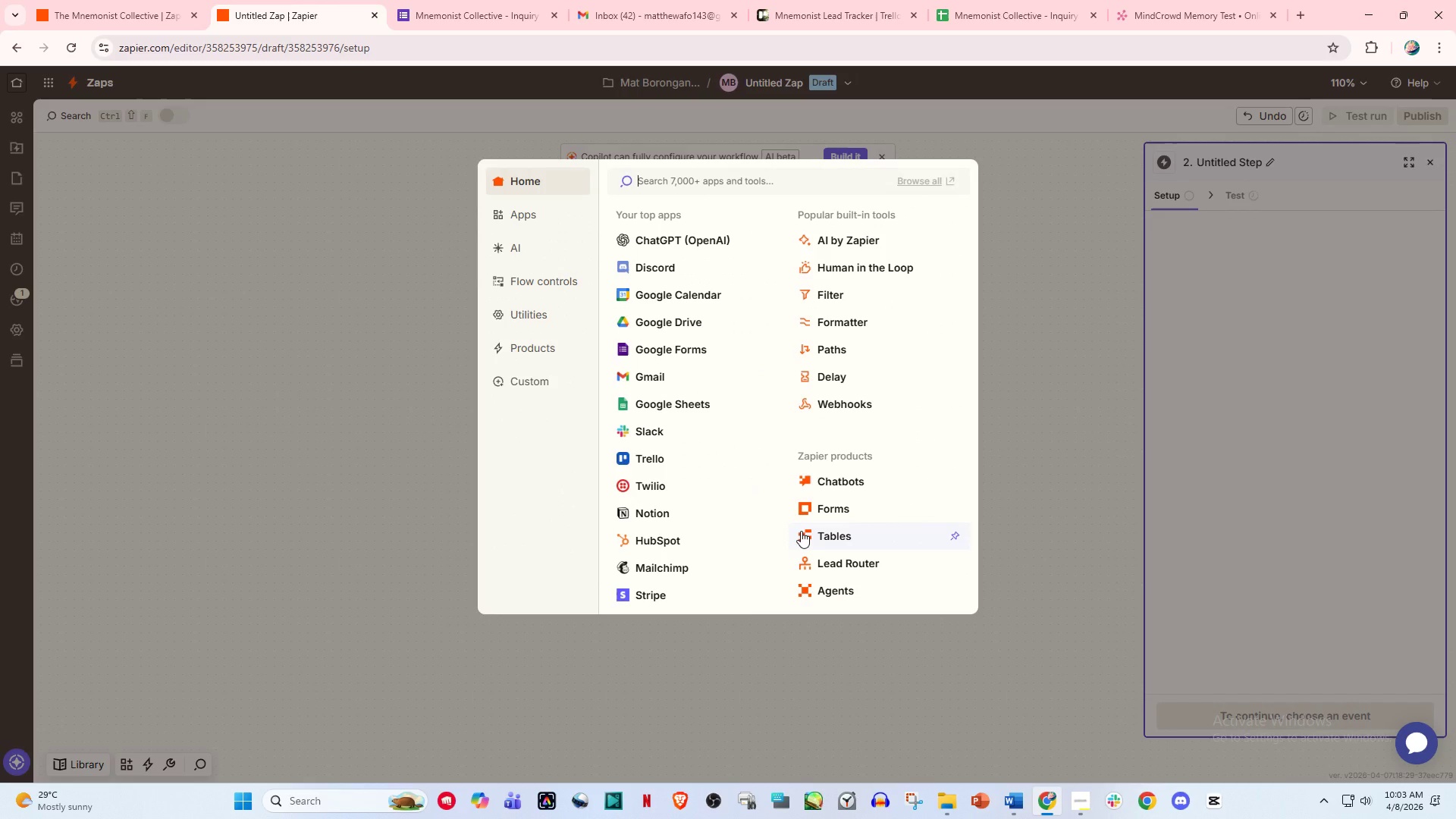 
wait(11.86)
 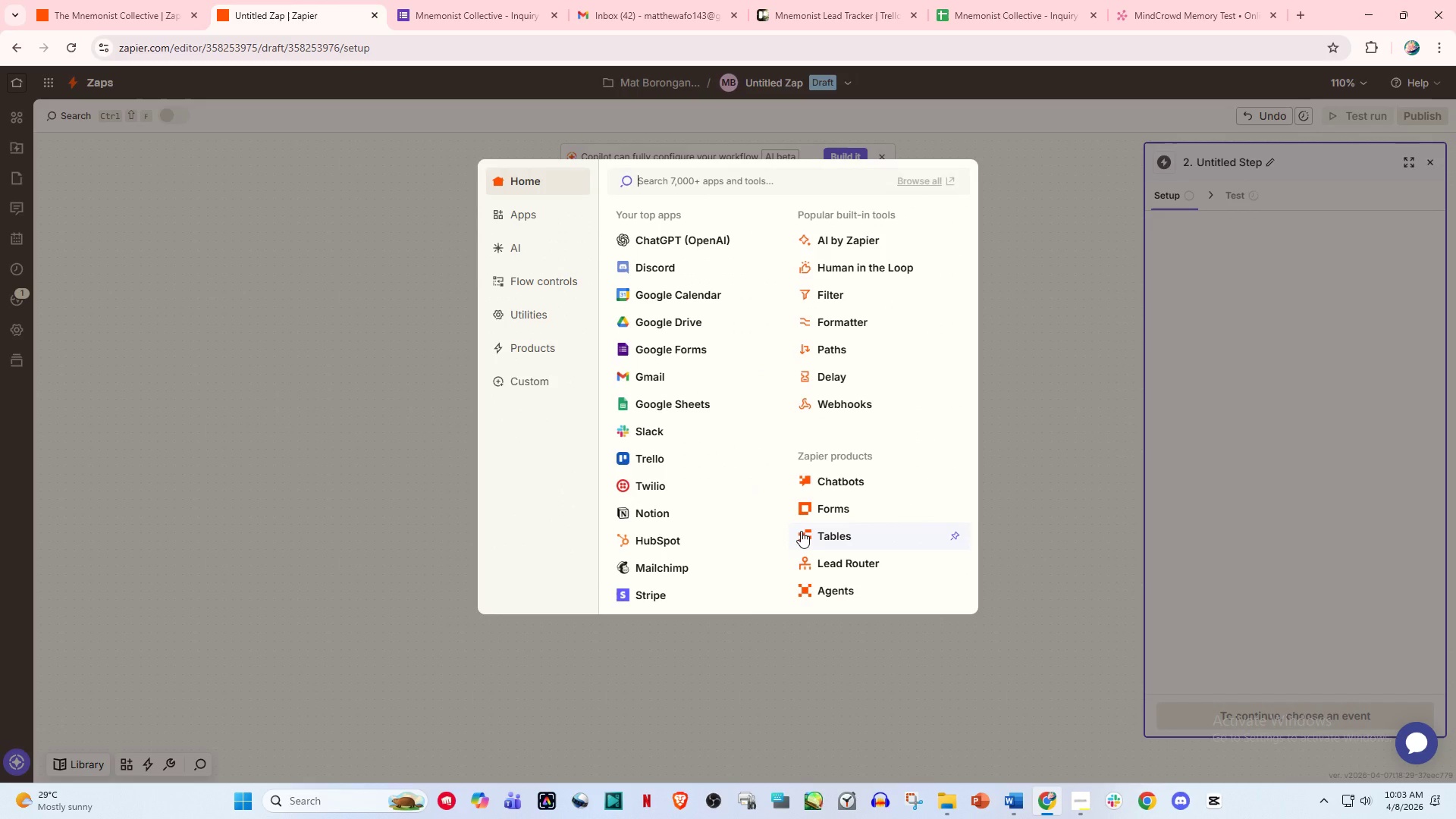 
left_click([669, 460])
 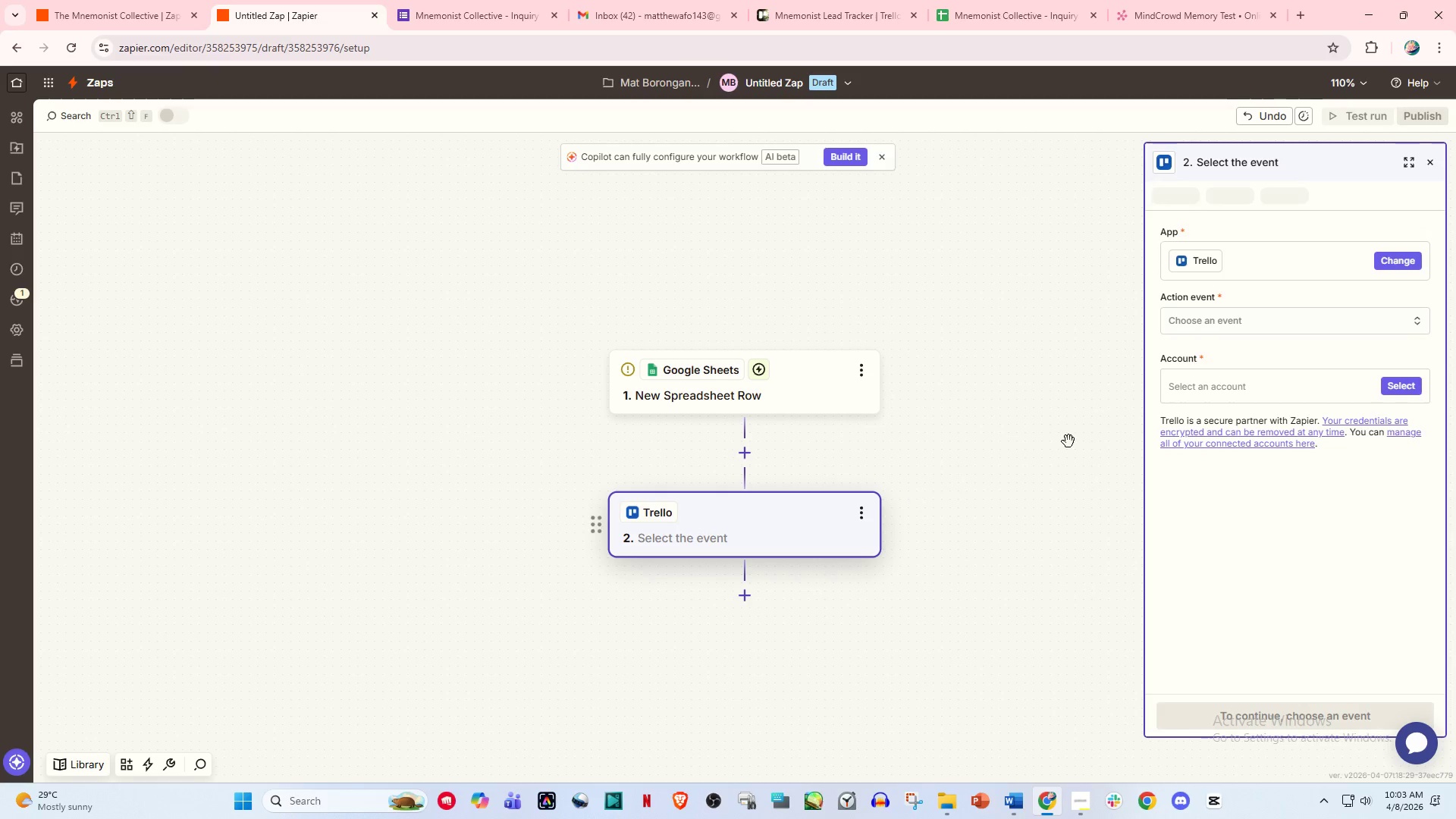 
left_click([1209, 321])
 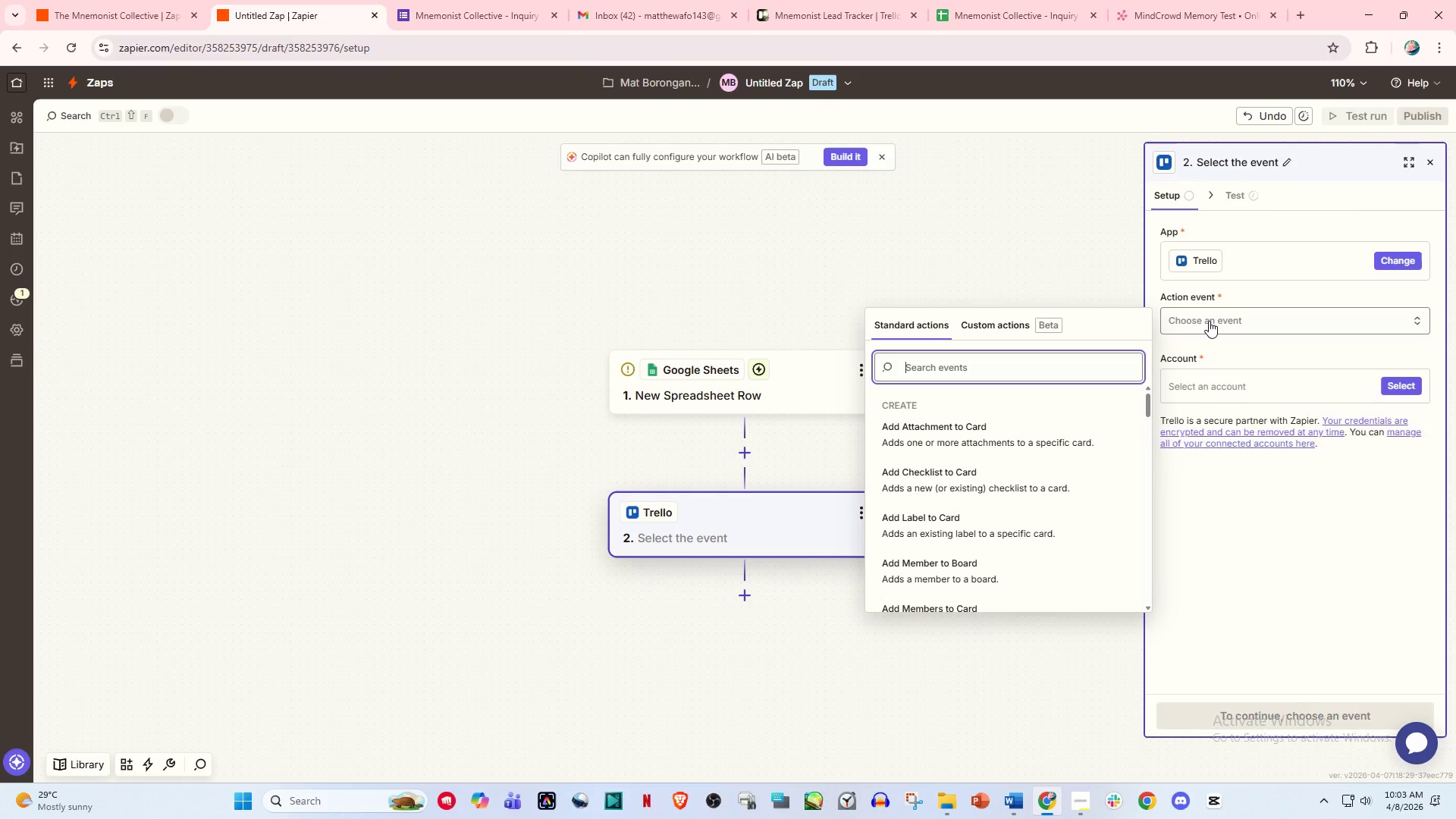 
type(find)
 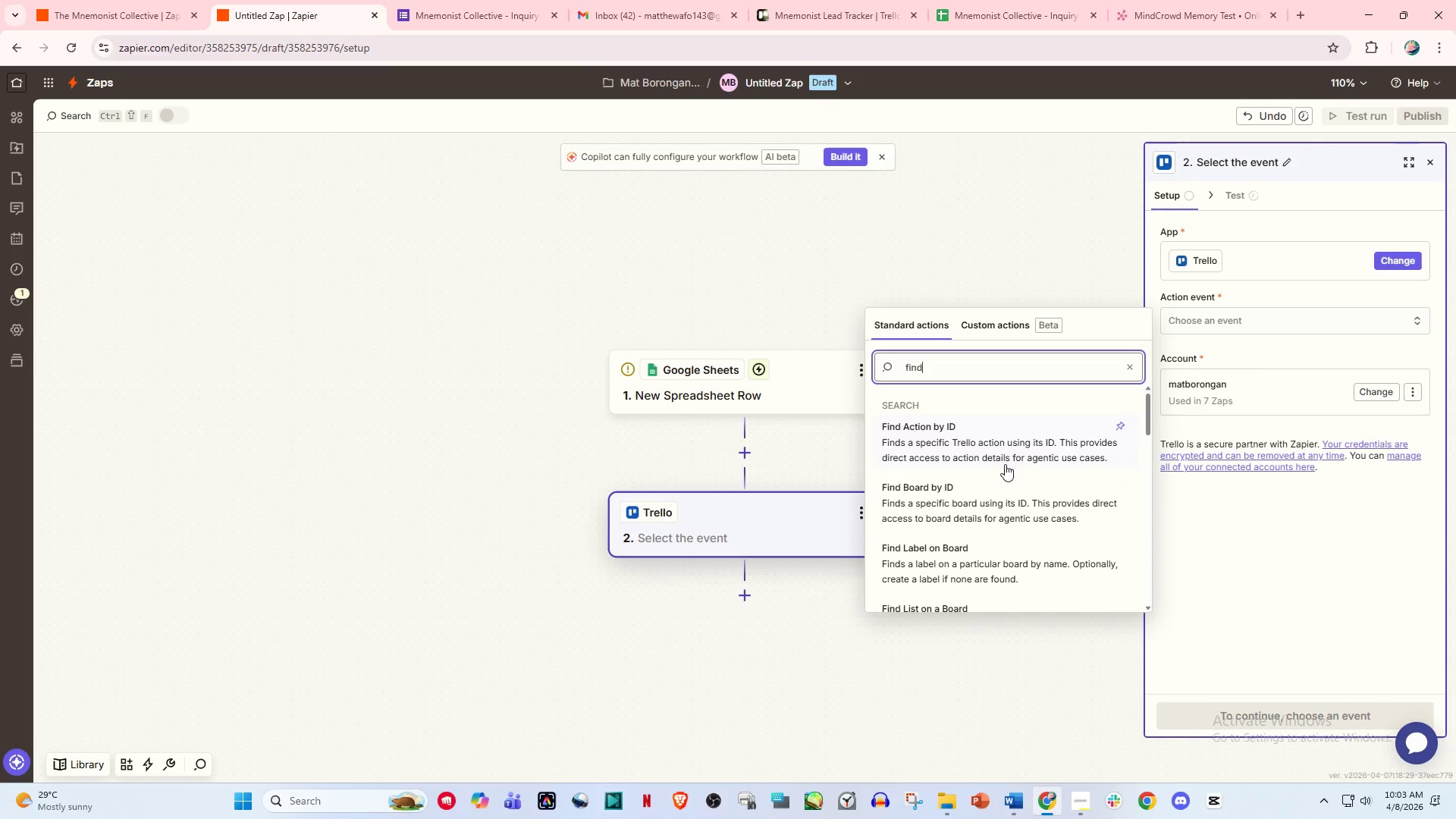 
scroll: coordinate [1002, 542], scroll_direction: down, amount: 4.0
 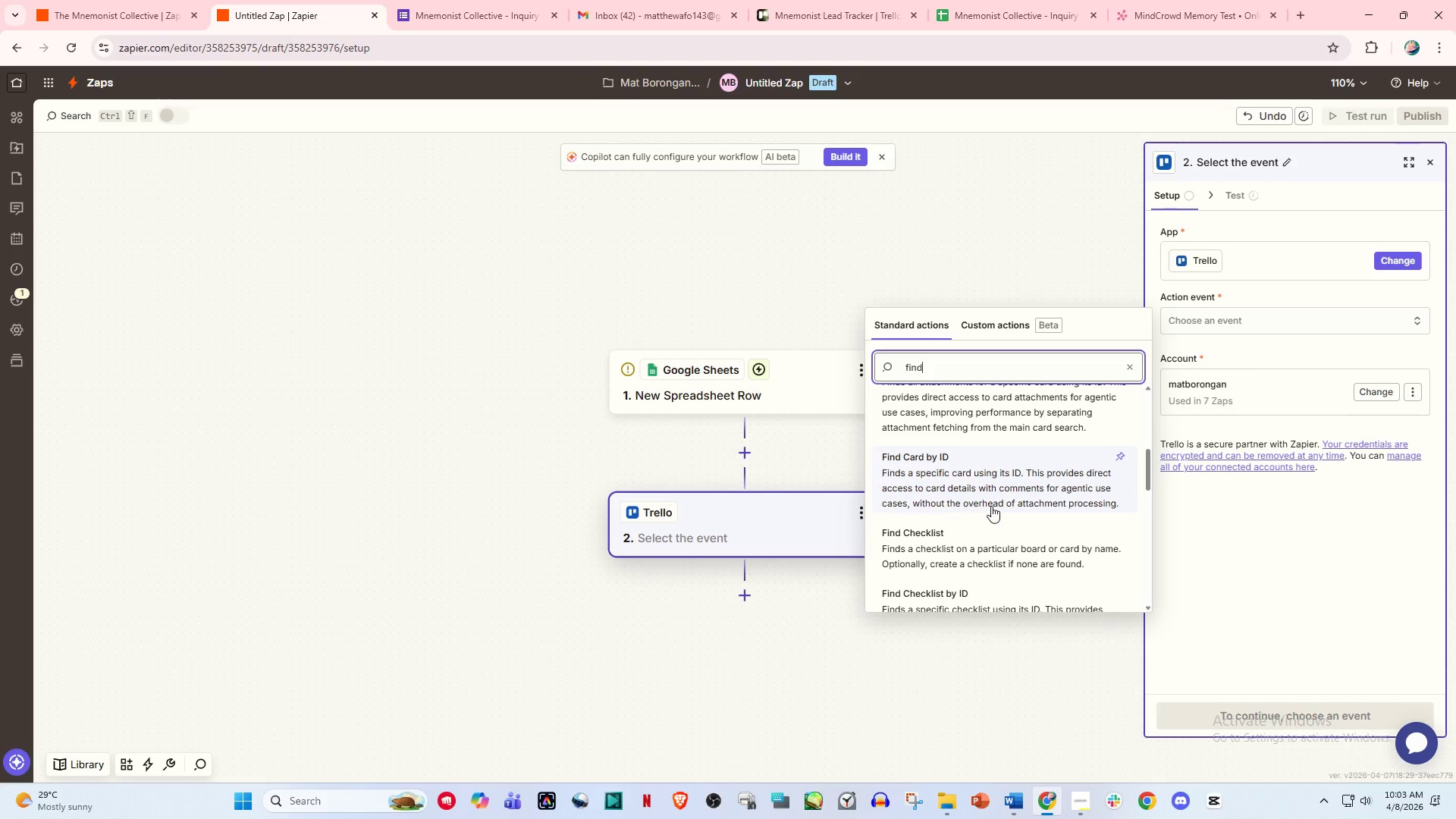 
wait(6.09)
 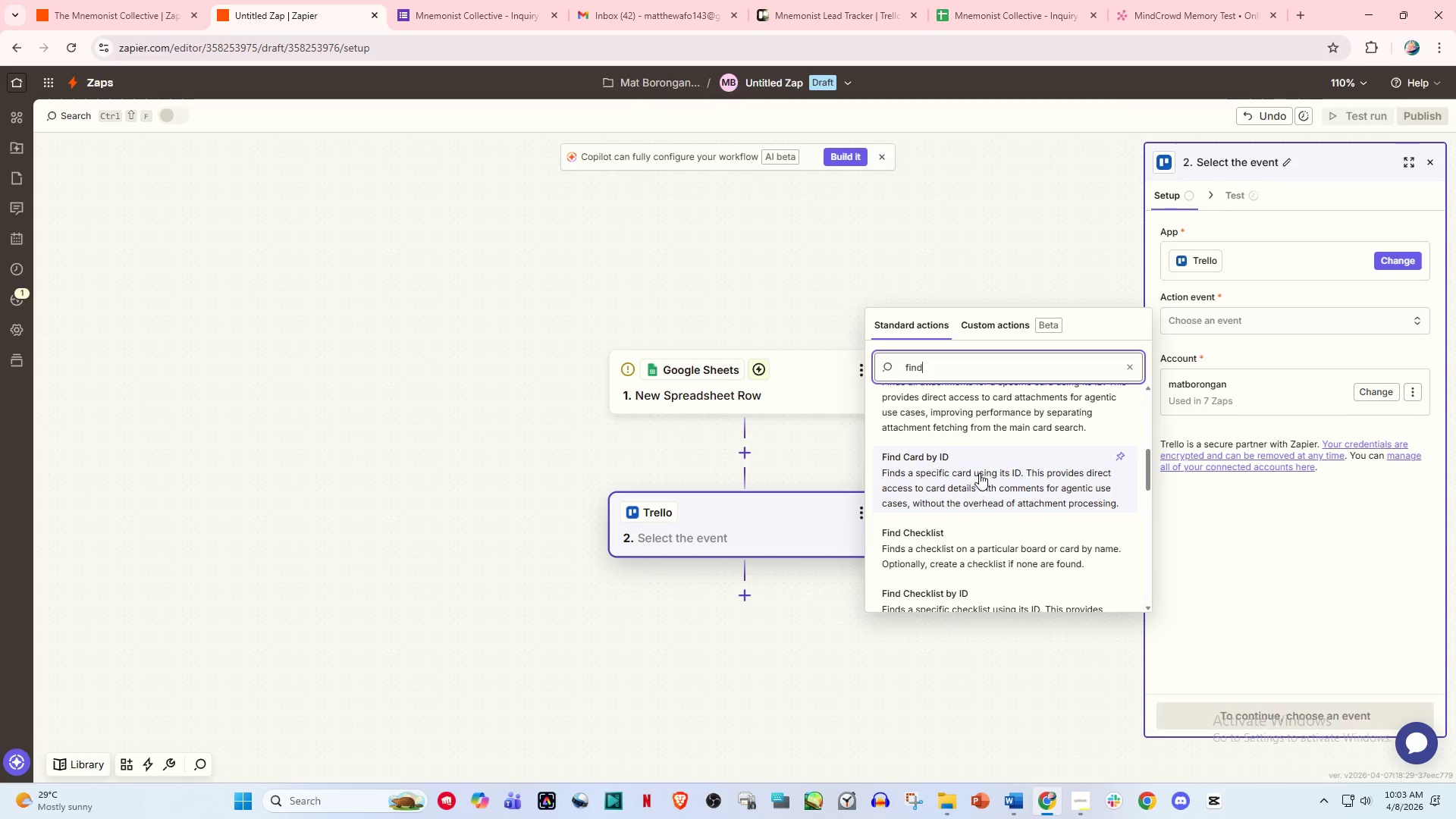 
type( card)
 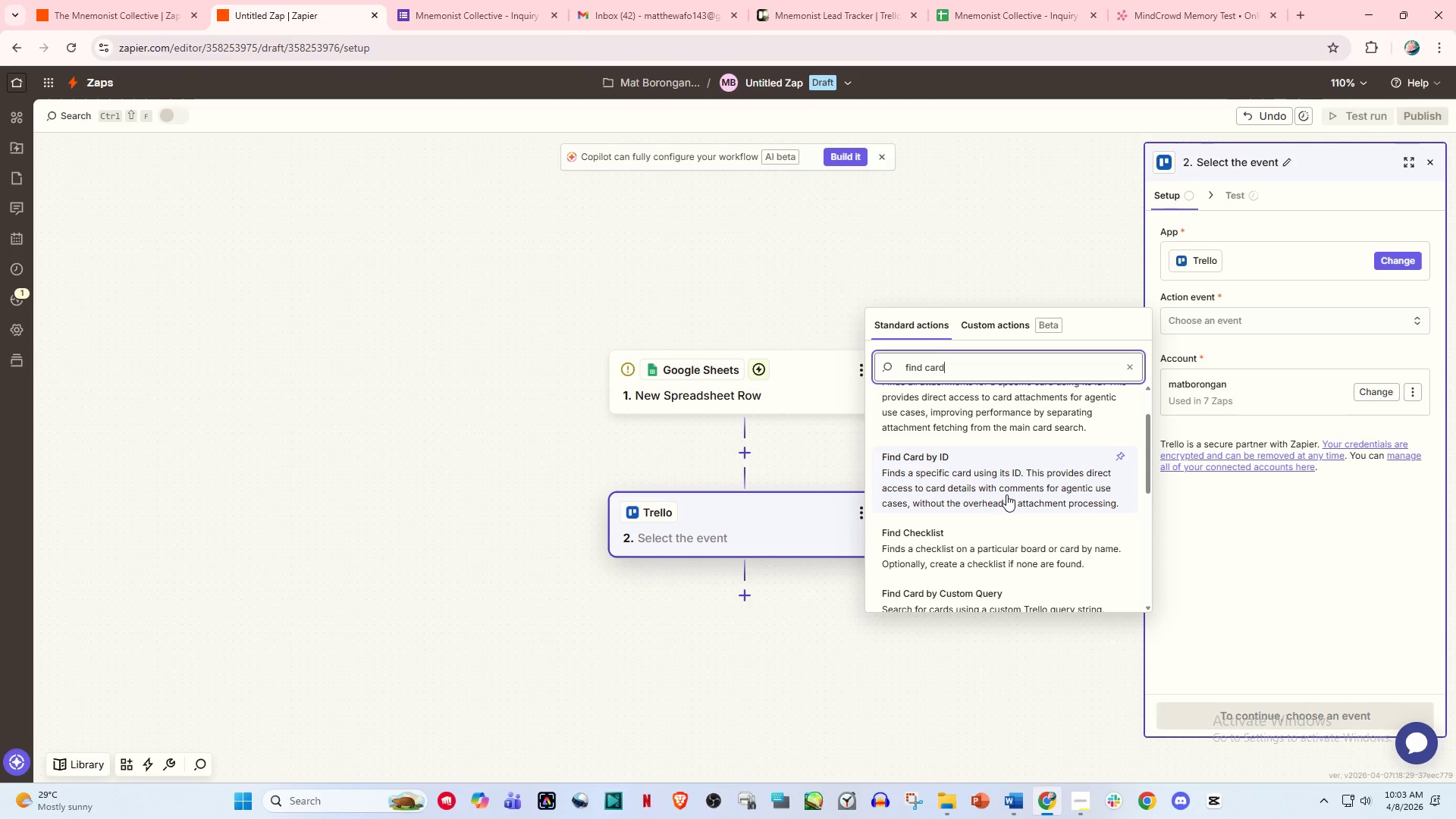 
scroll: coordinate [1011, 488], scroll_direction: up, amount: 3.0
 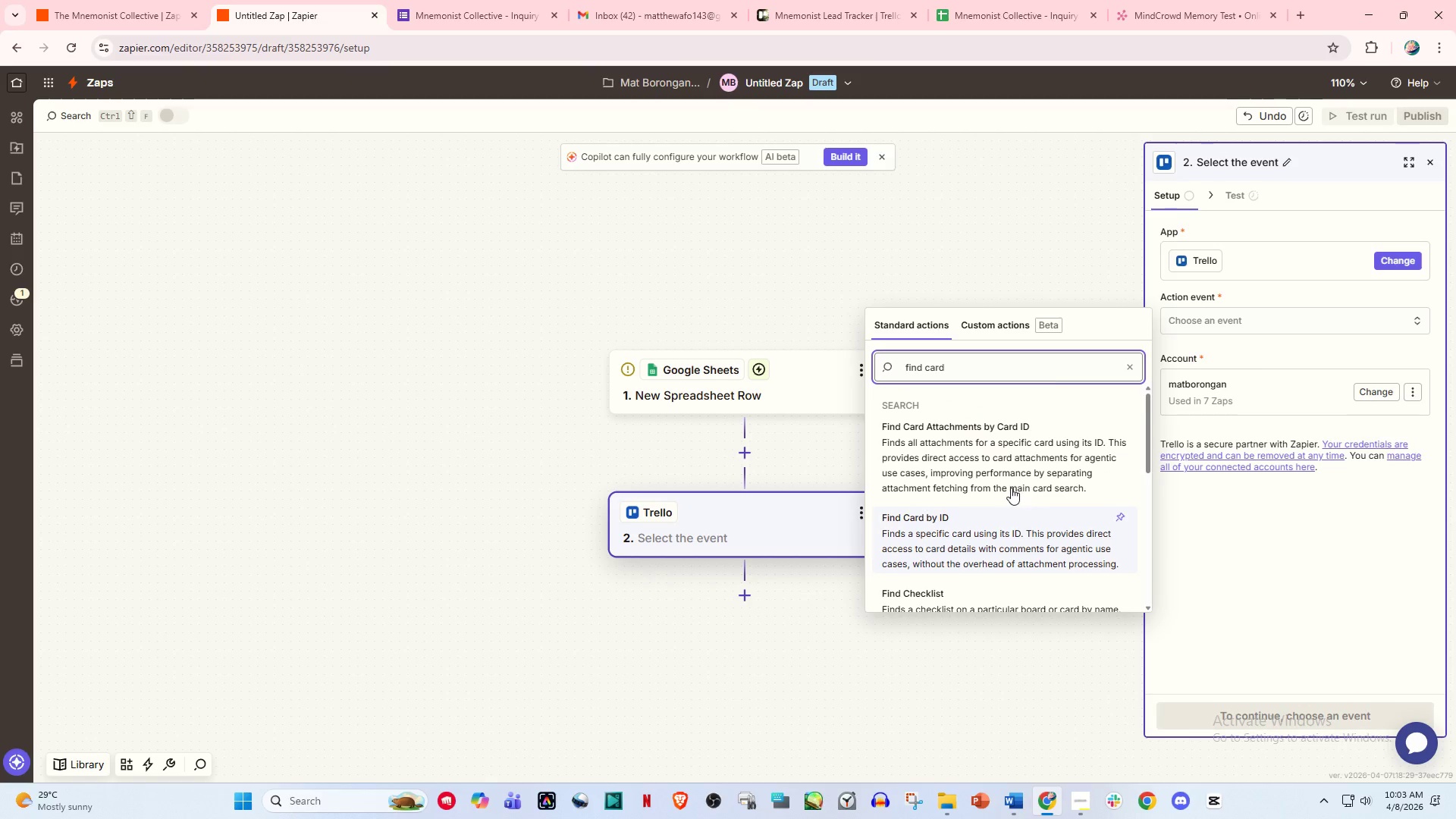 
scroll: coordinate [1011, 488], scroll_direction: none, amount: 0.0
 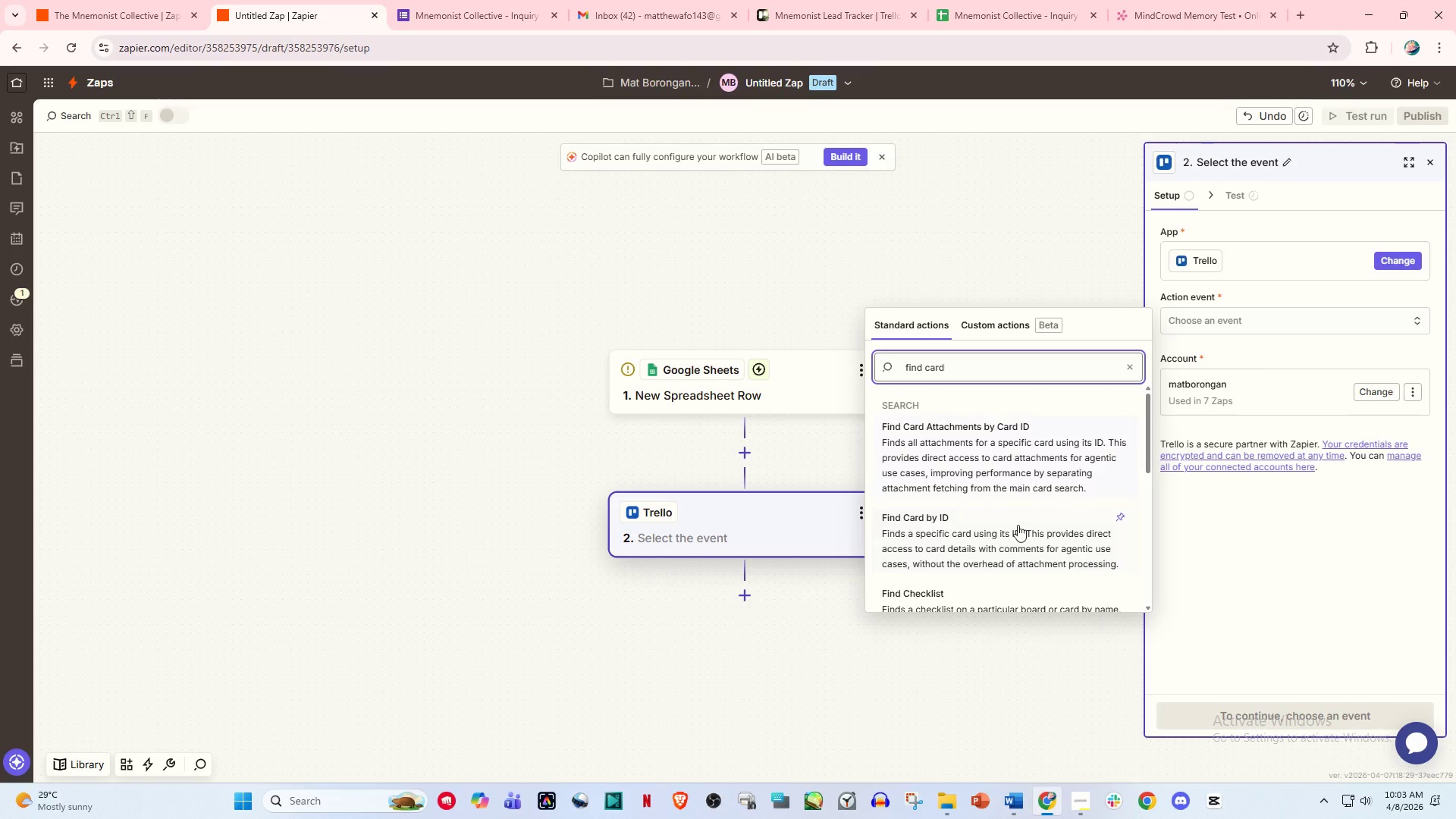 
left_click([1018, 534])
 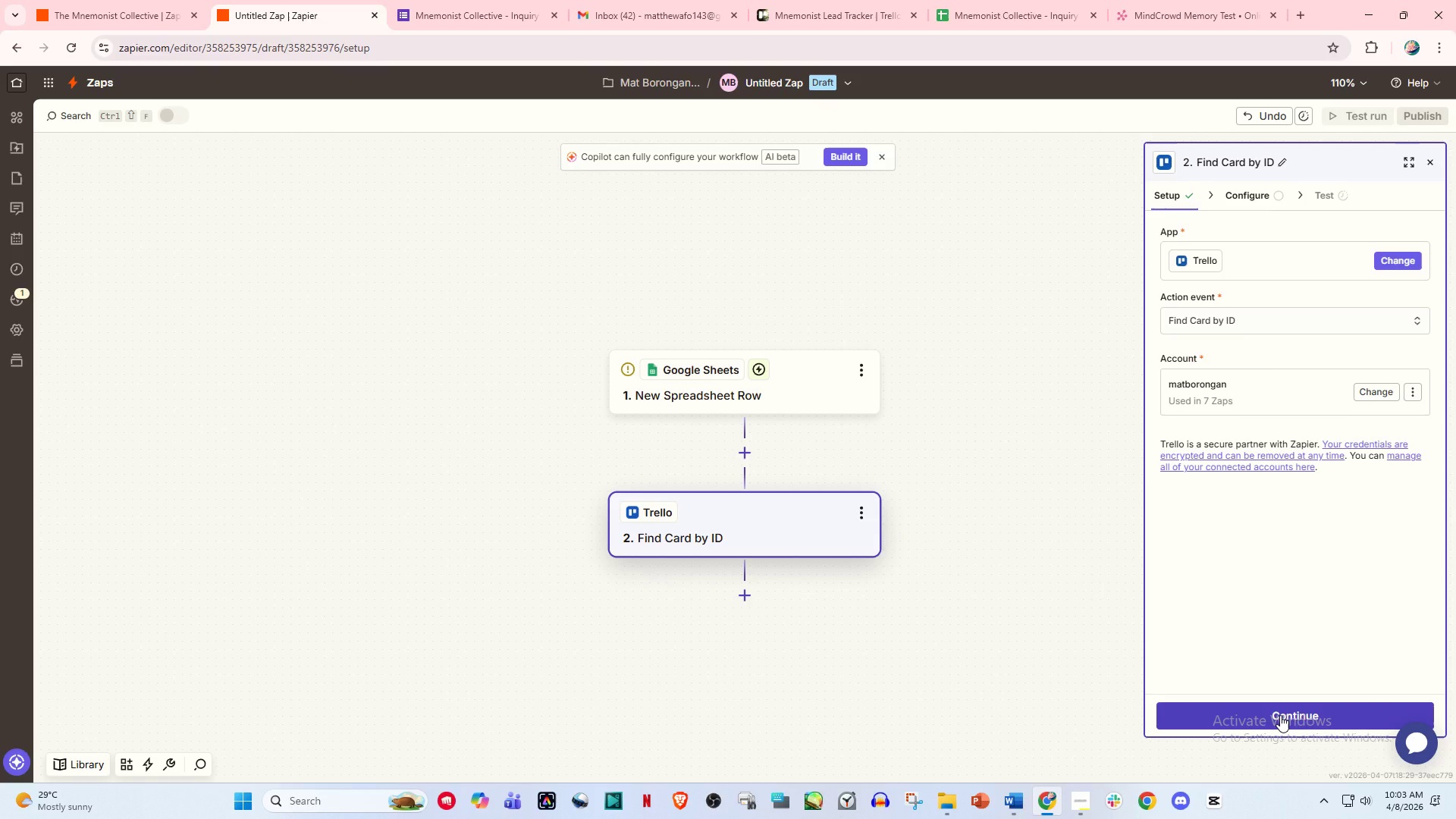 
left_click([1280, 715])
 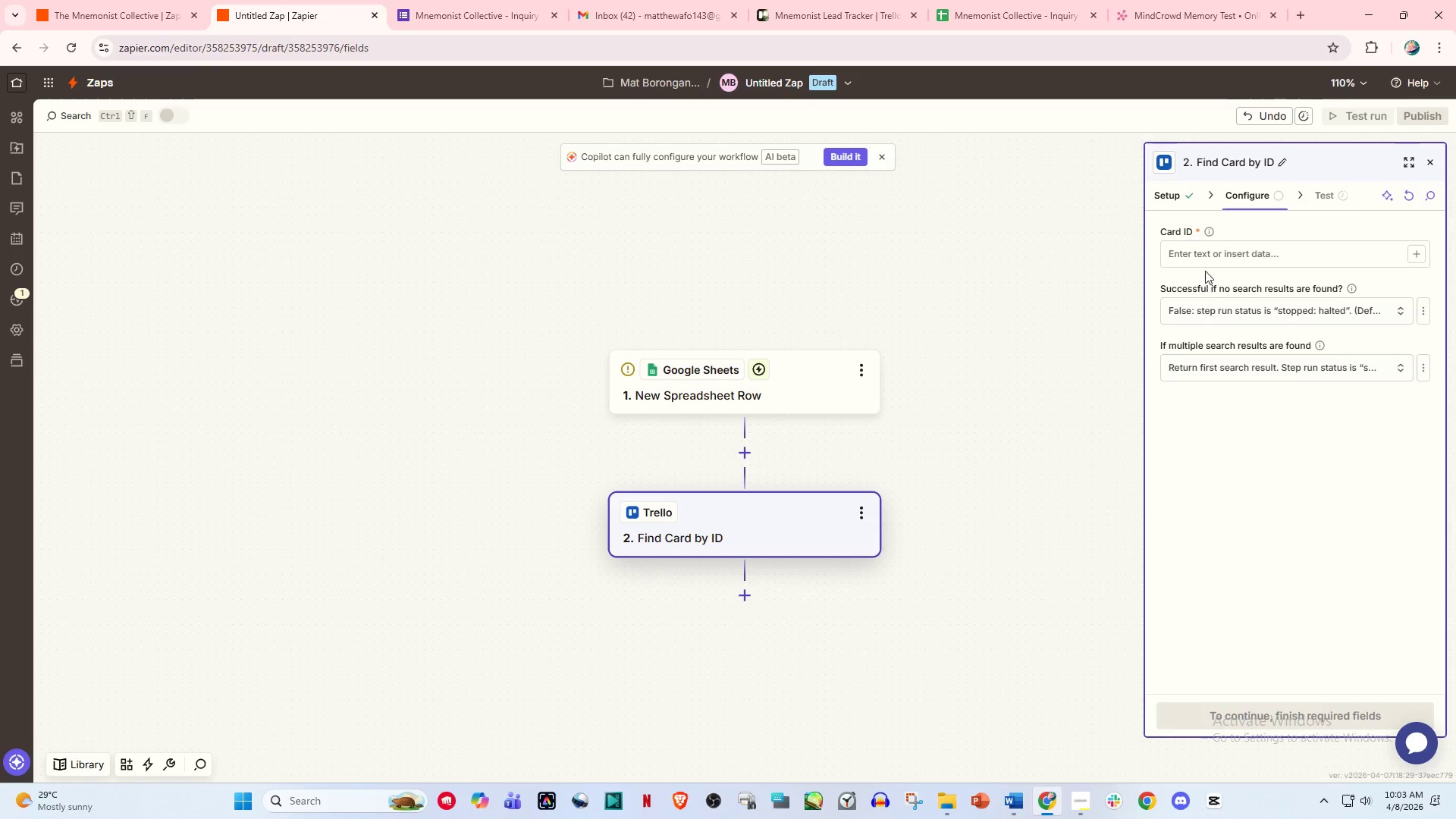 
left_click([1205, 260])
 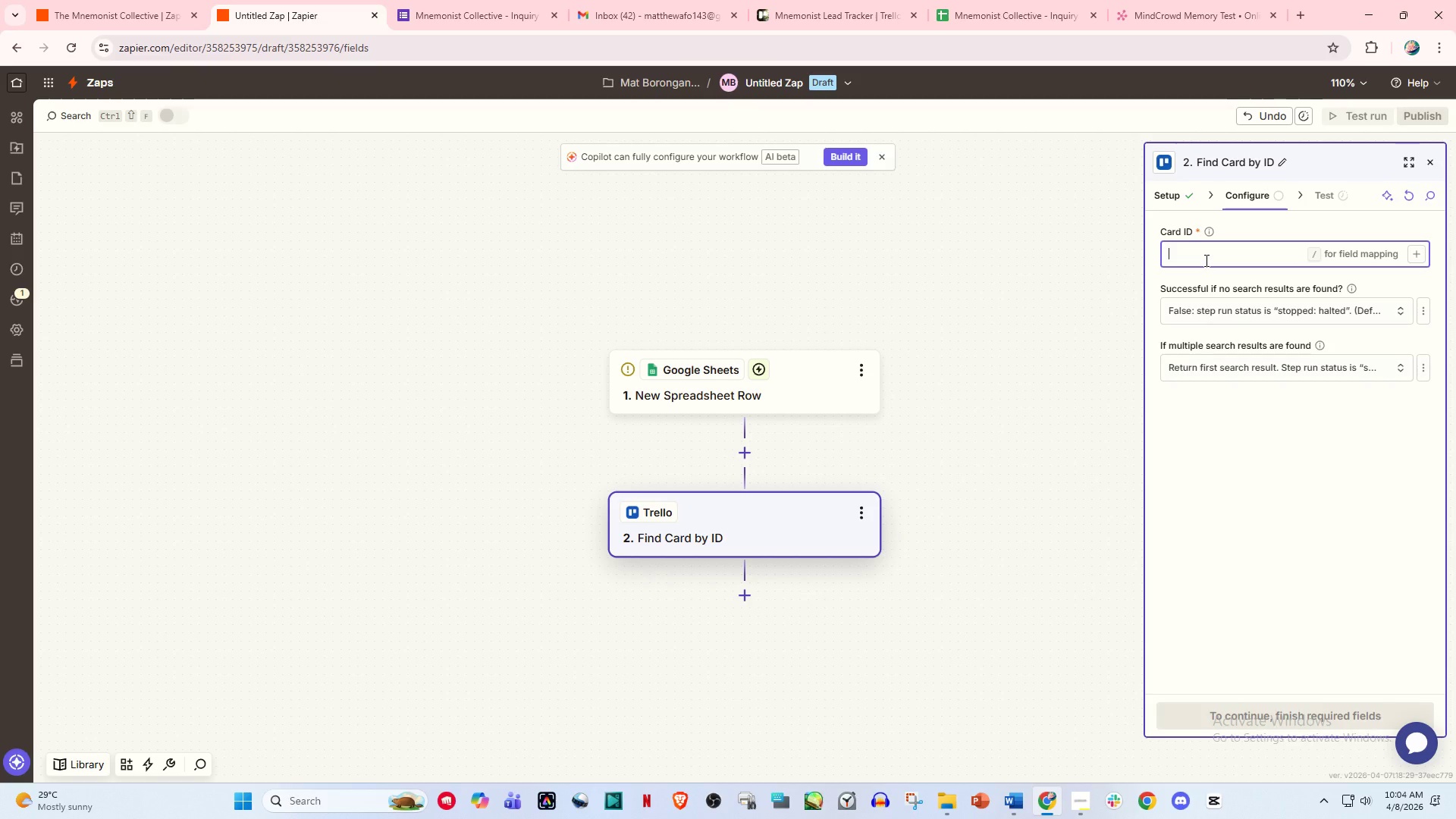 
key(Slash)
 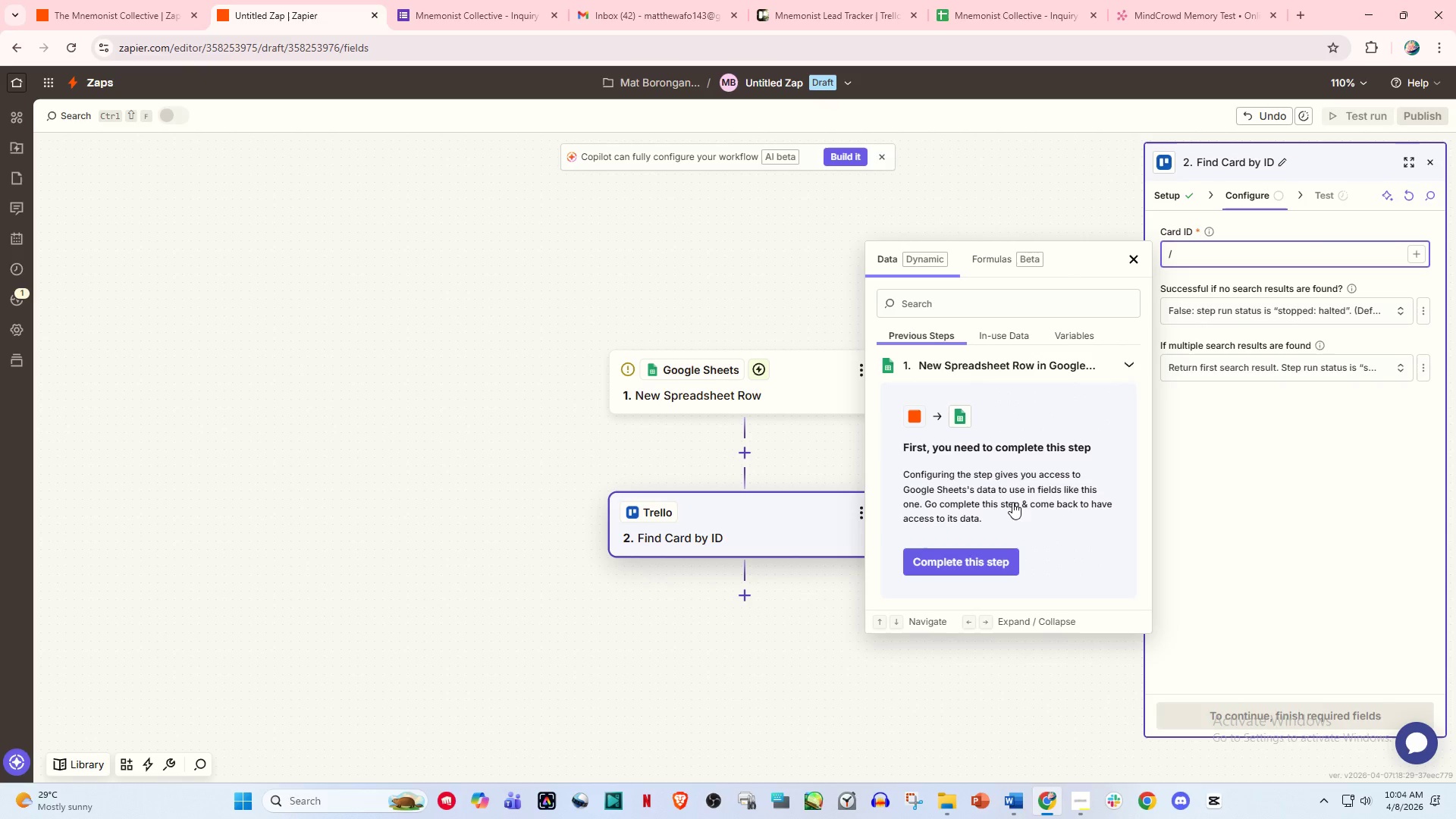 
left_click([977, 563])
 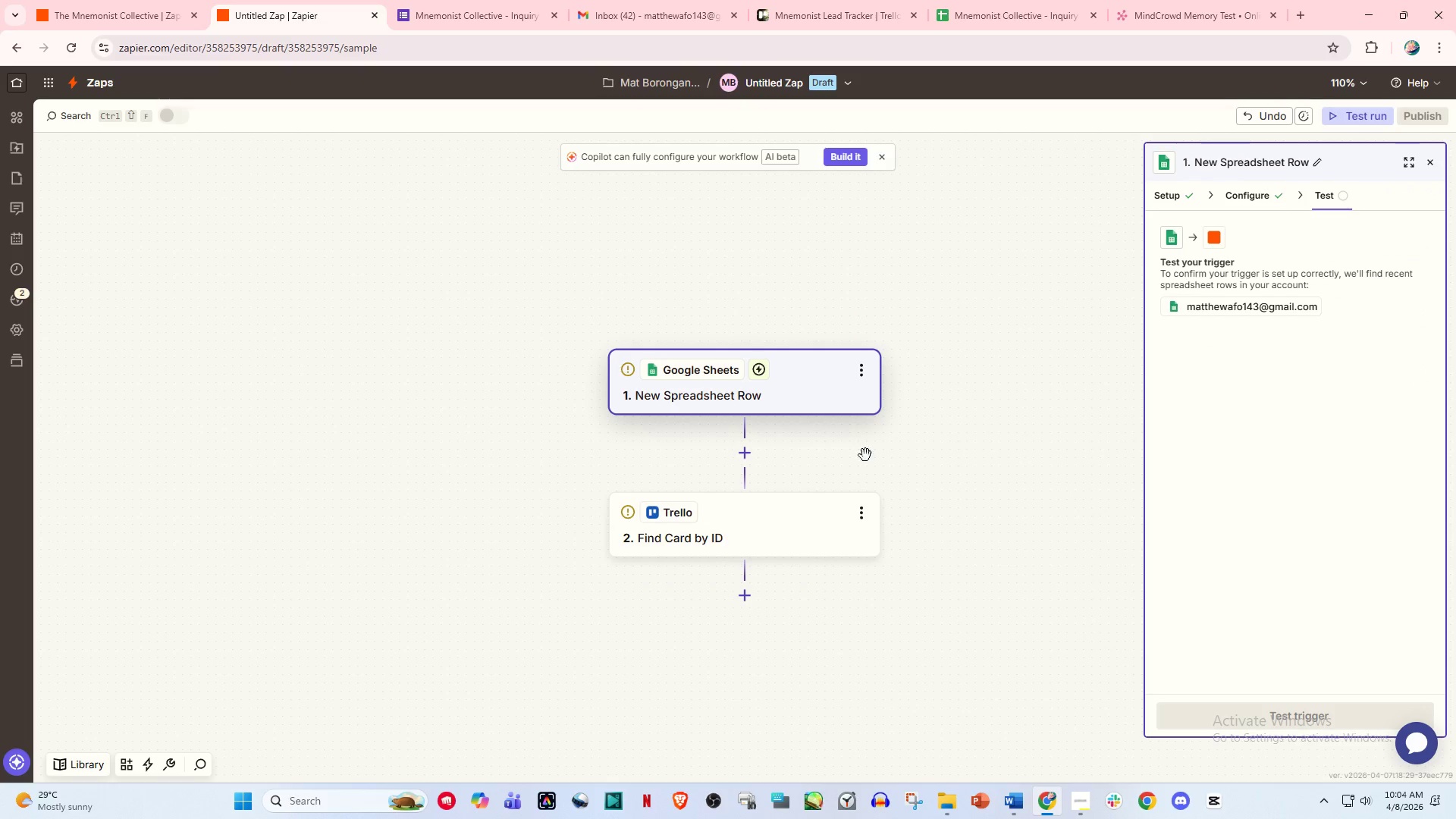 
left_click([822, 400])
 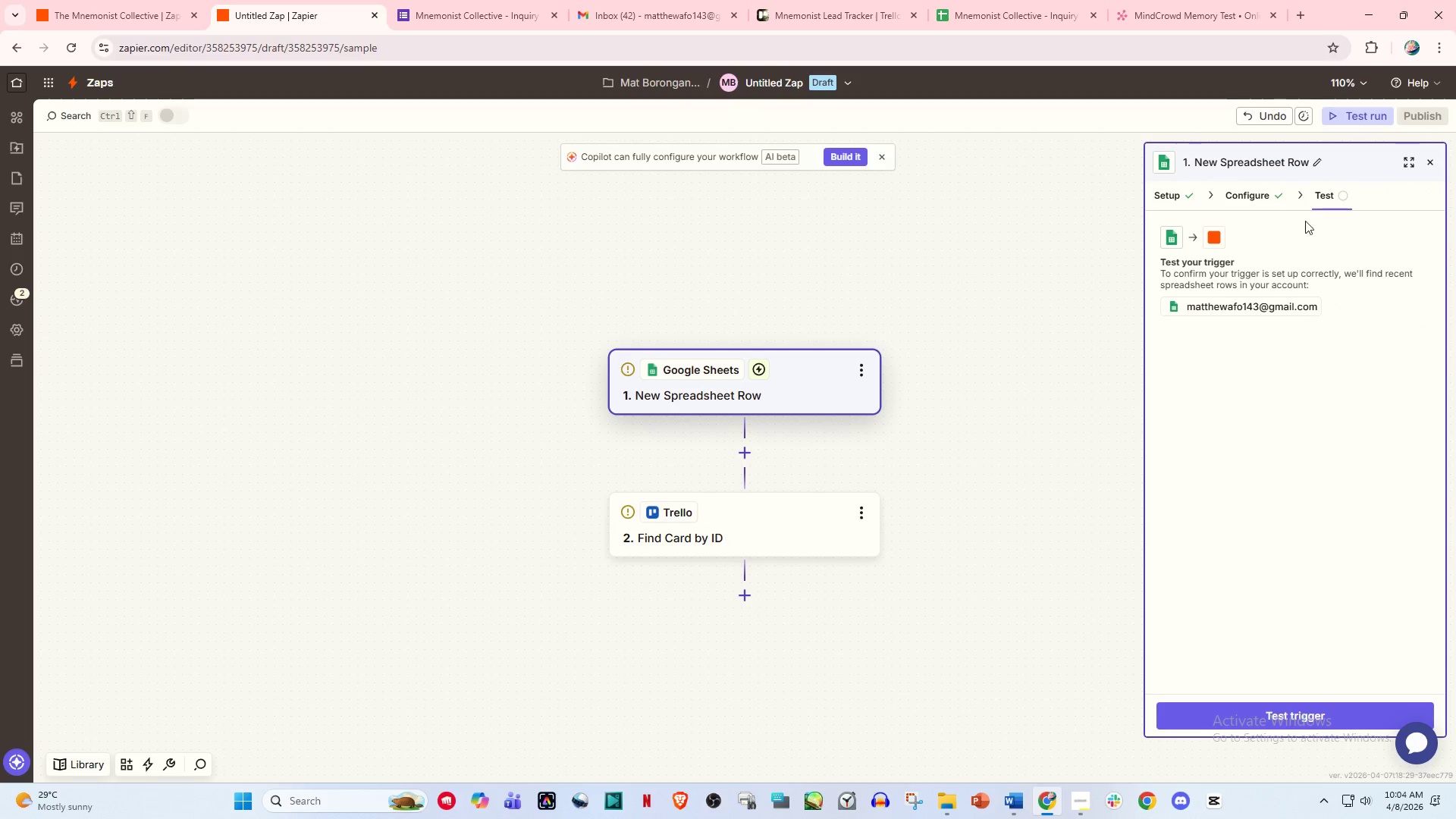 
left_click([1339, 207])
 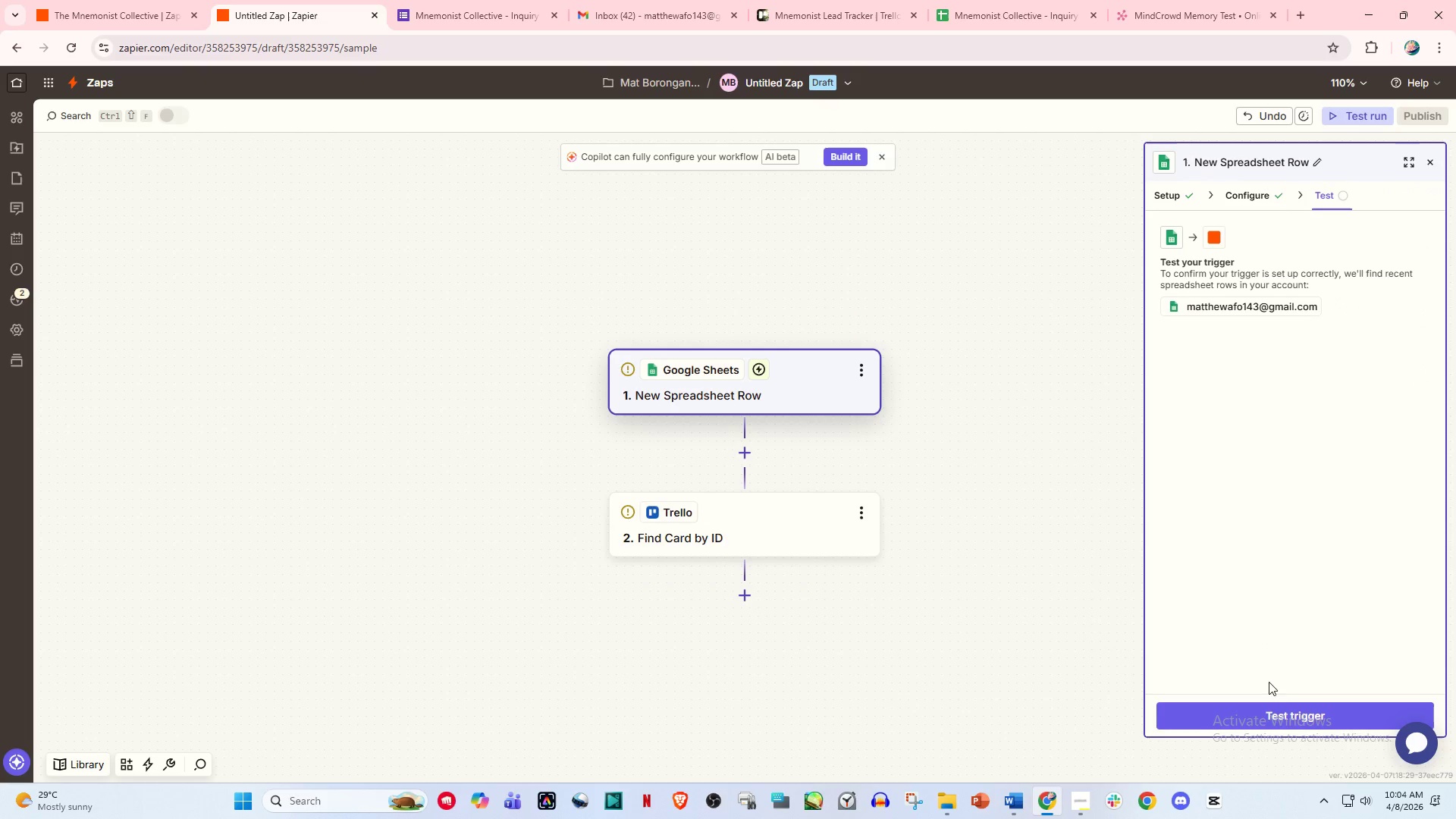 
left_click([1286, 706])
 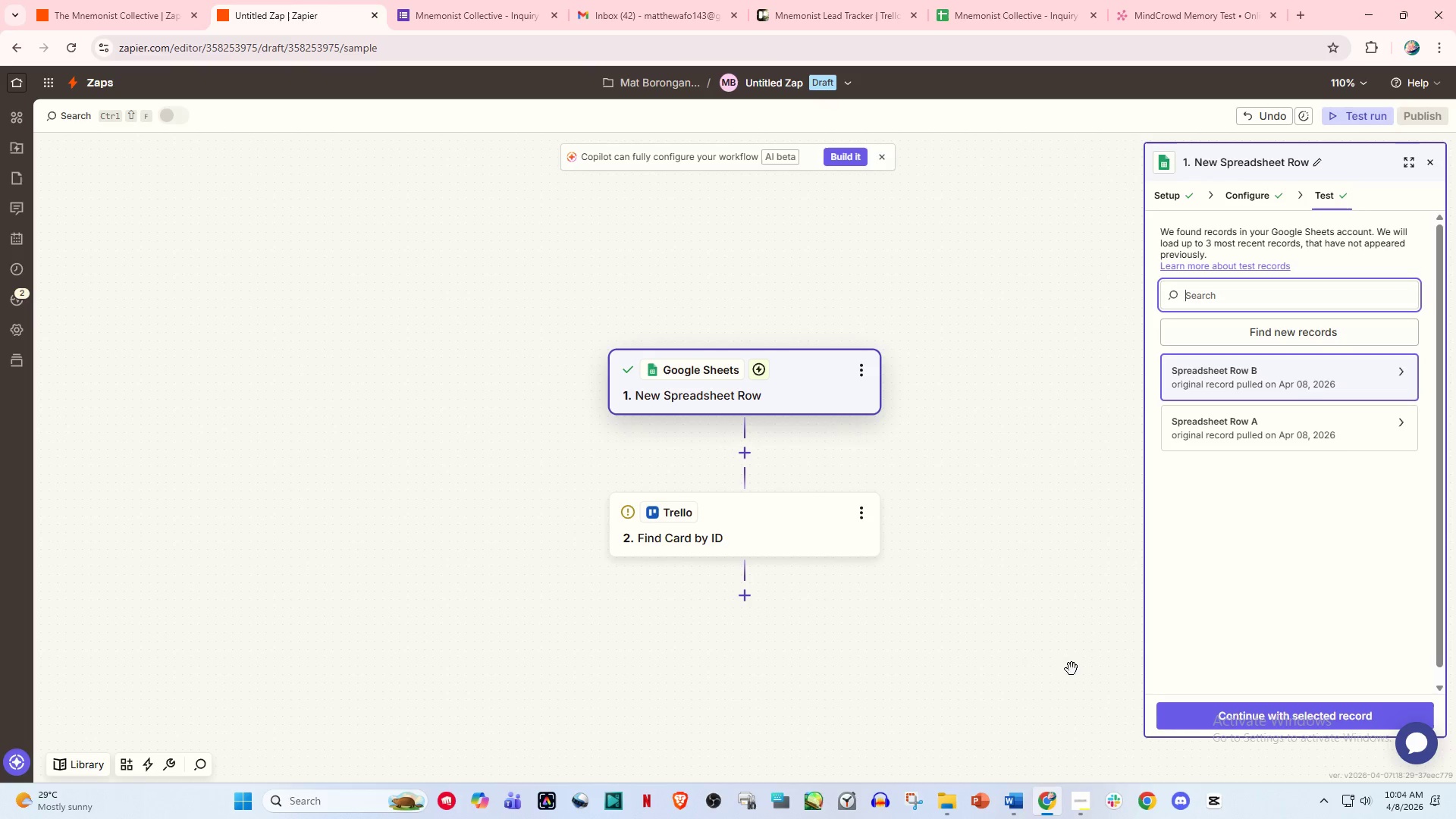 
left_click([1222, 718])
 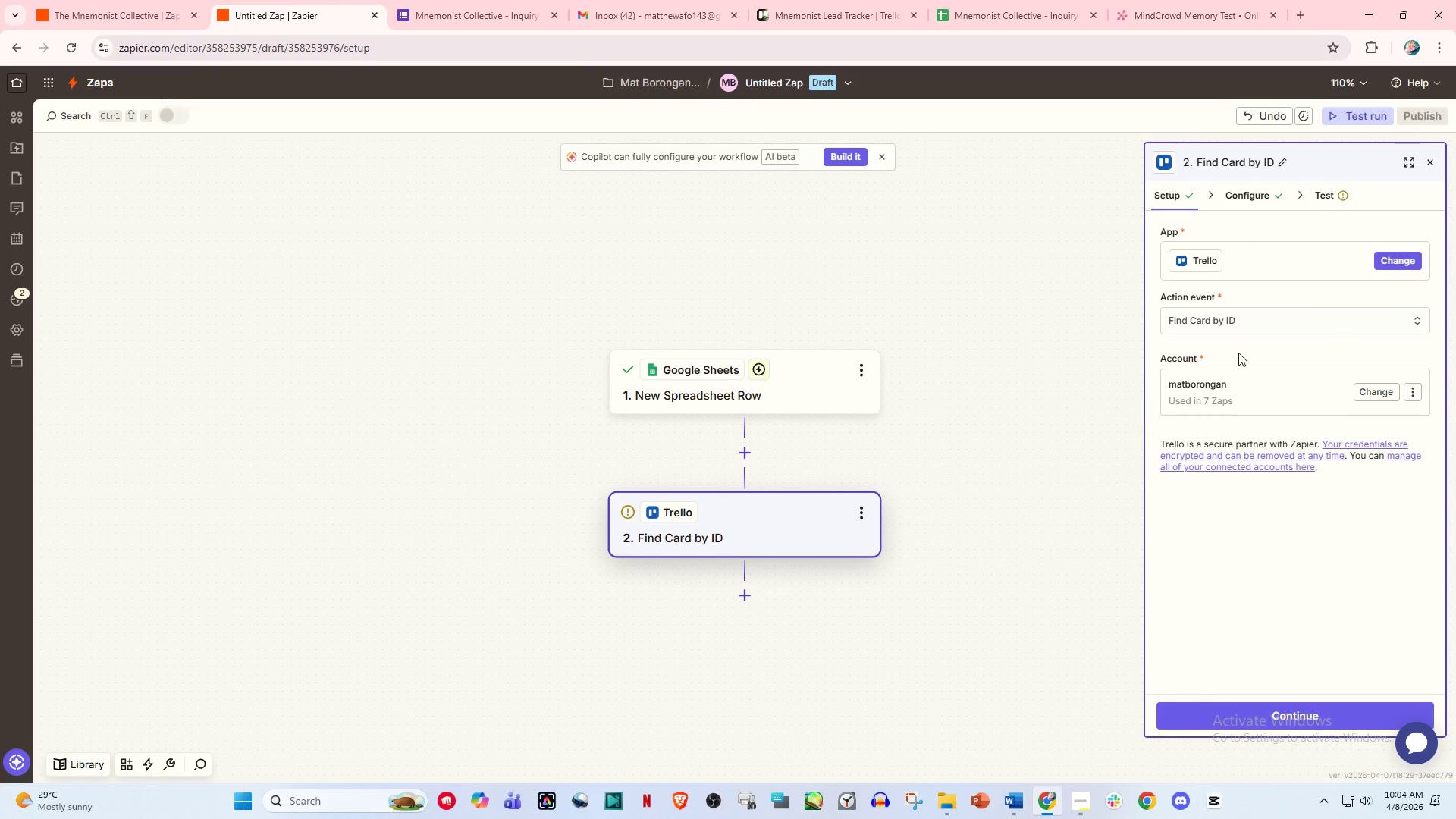 
left_click([1275, 727])
 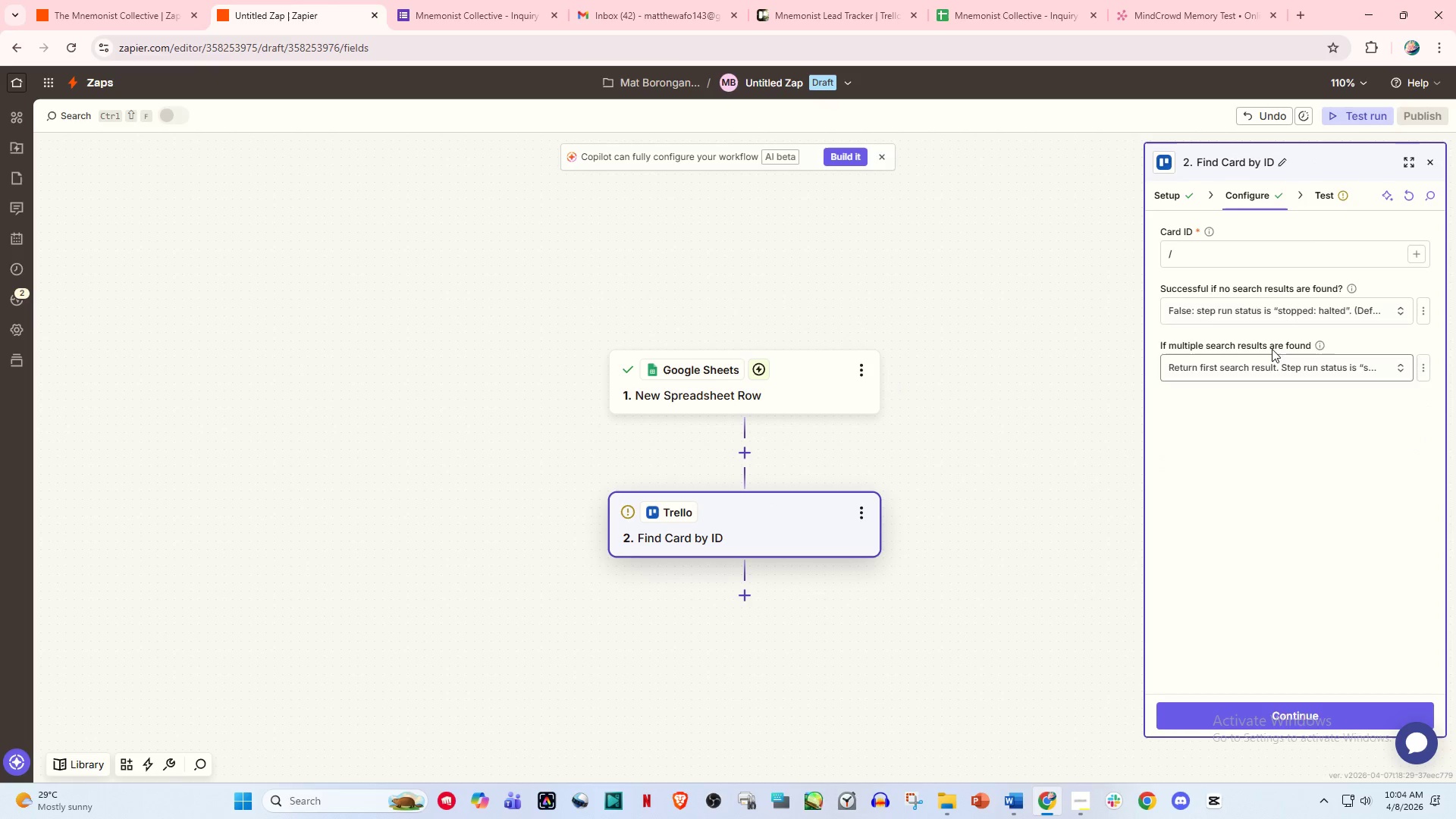 
left_click([1218, 246])
 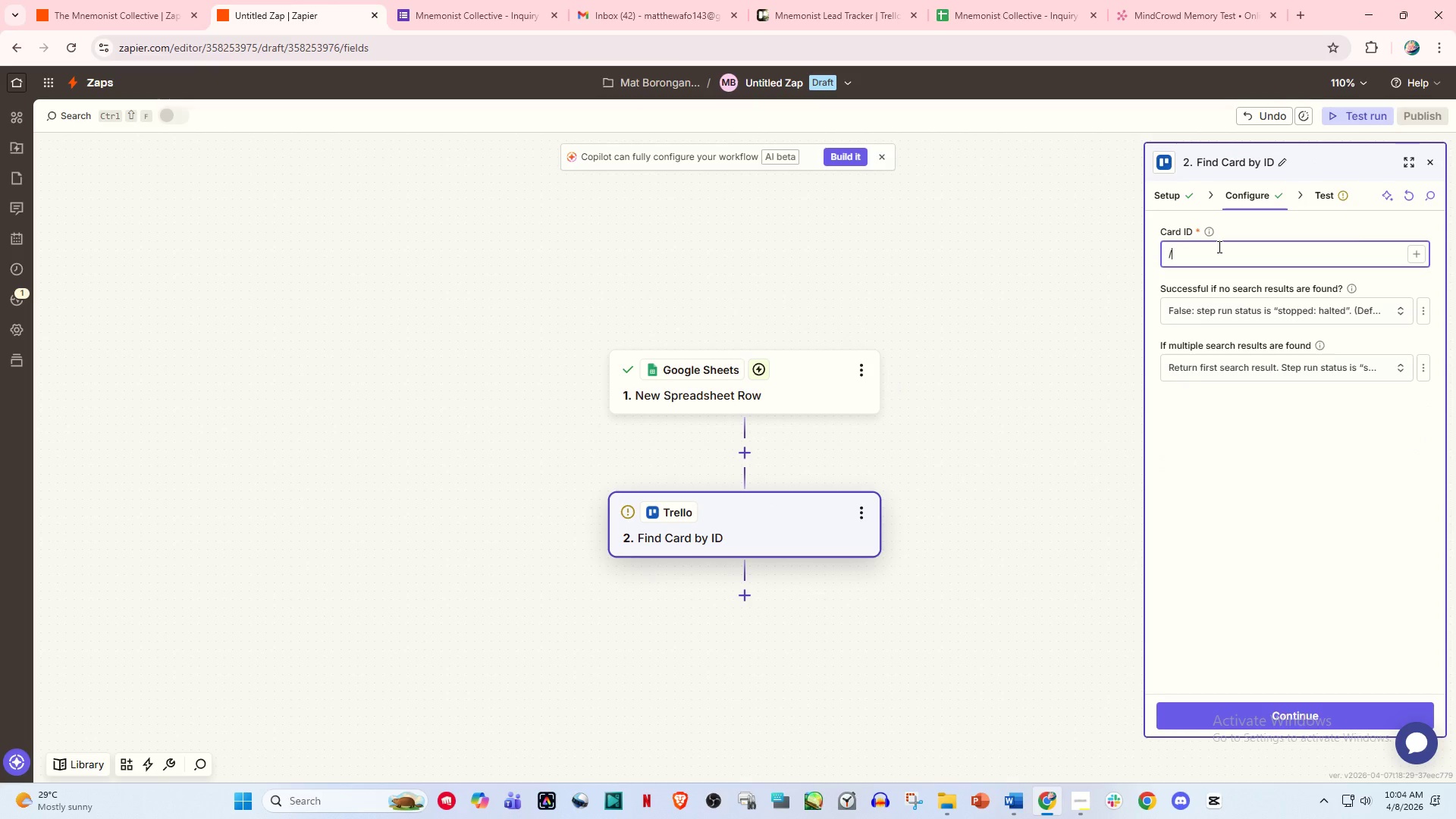 
wait(8.14)
 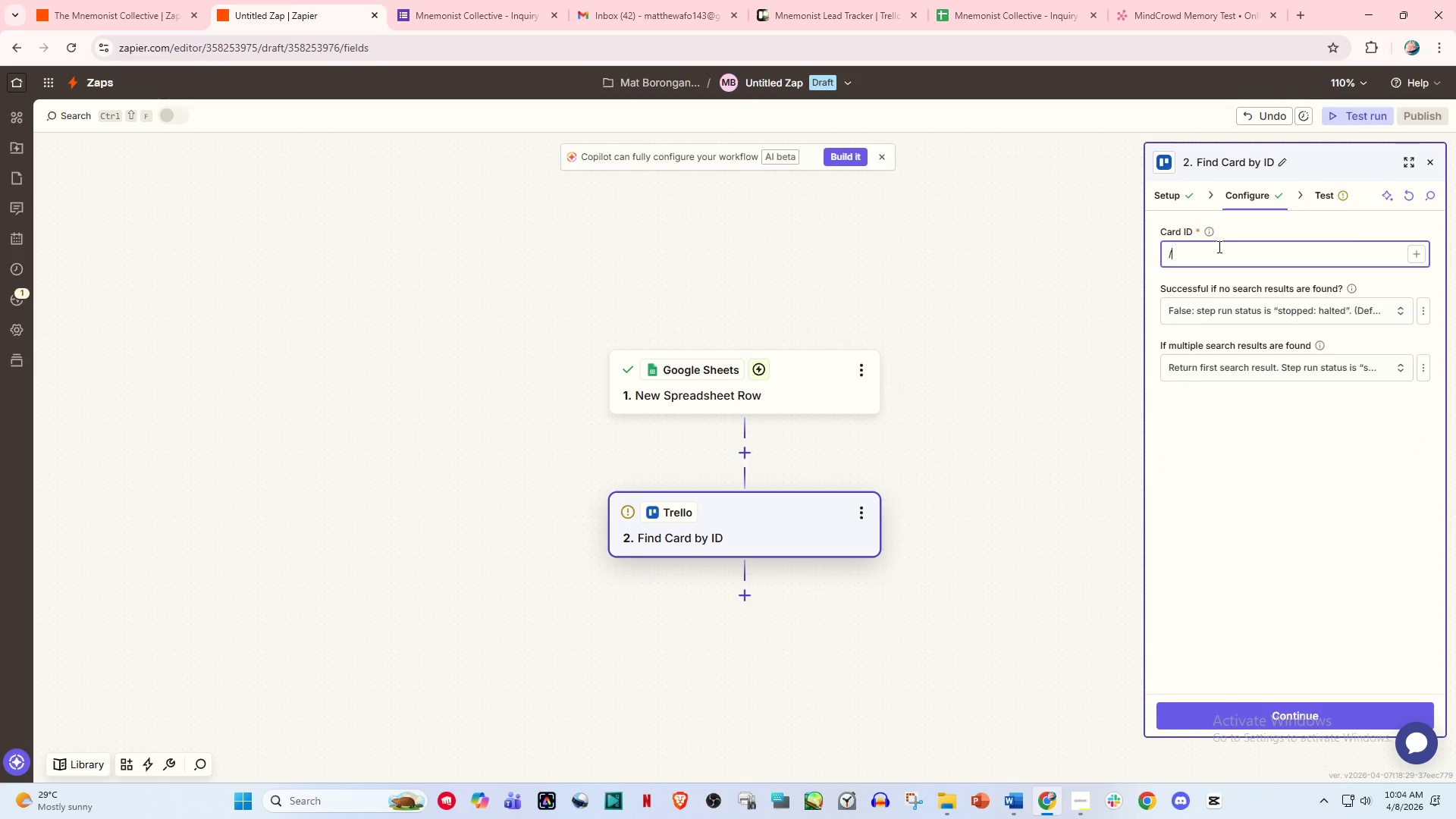 
key(Backspace)
 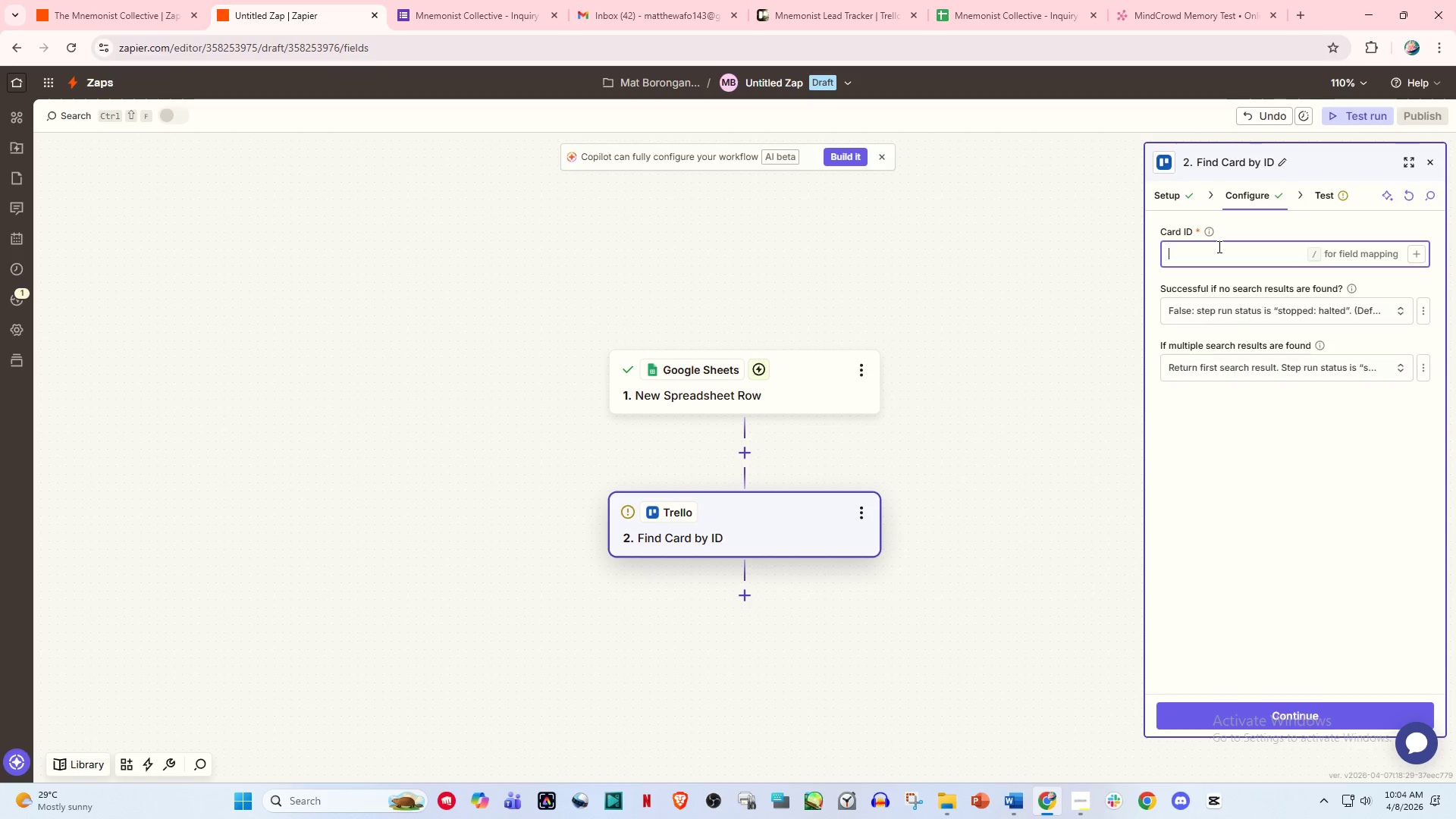 
key(Slash)
 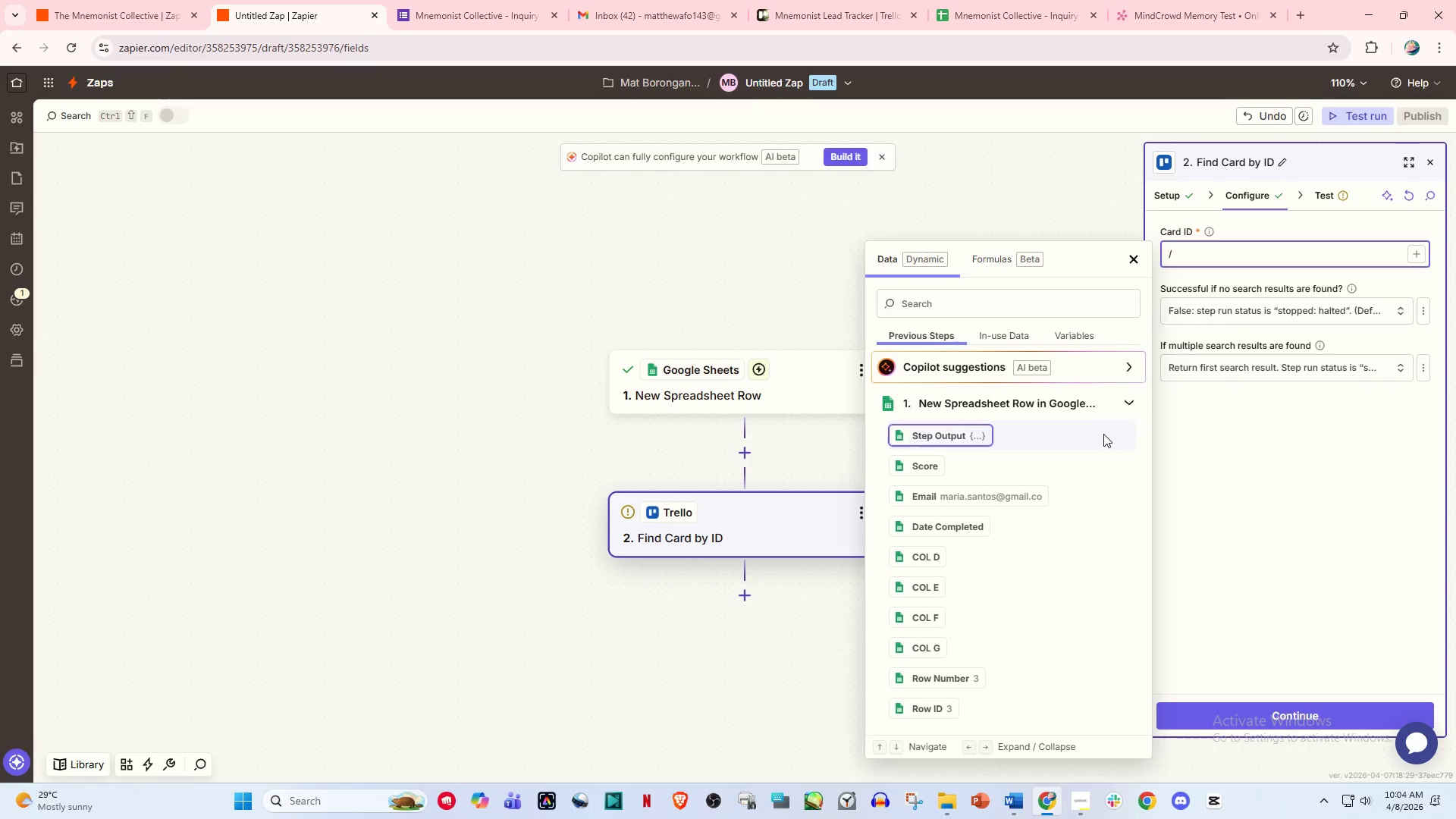 
scroll: coordinate [956, 613], scroll_direction: down, amount: 11.0
 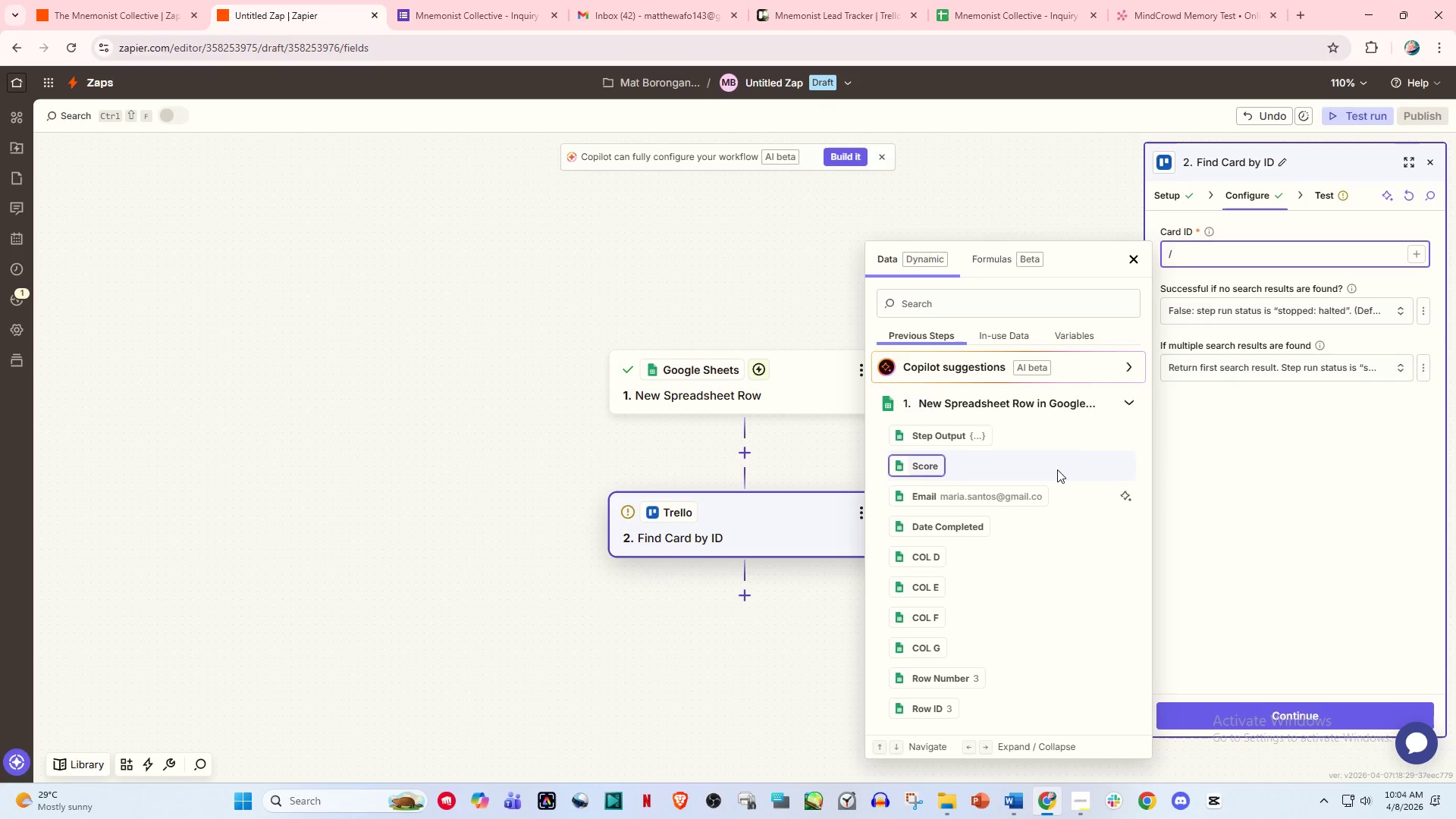 
left_click([1195, 255])
 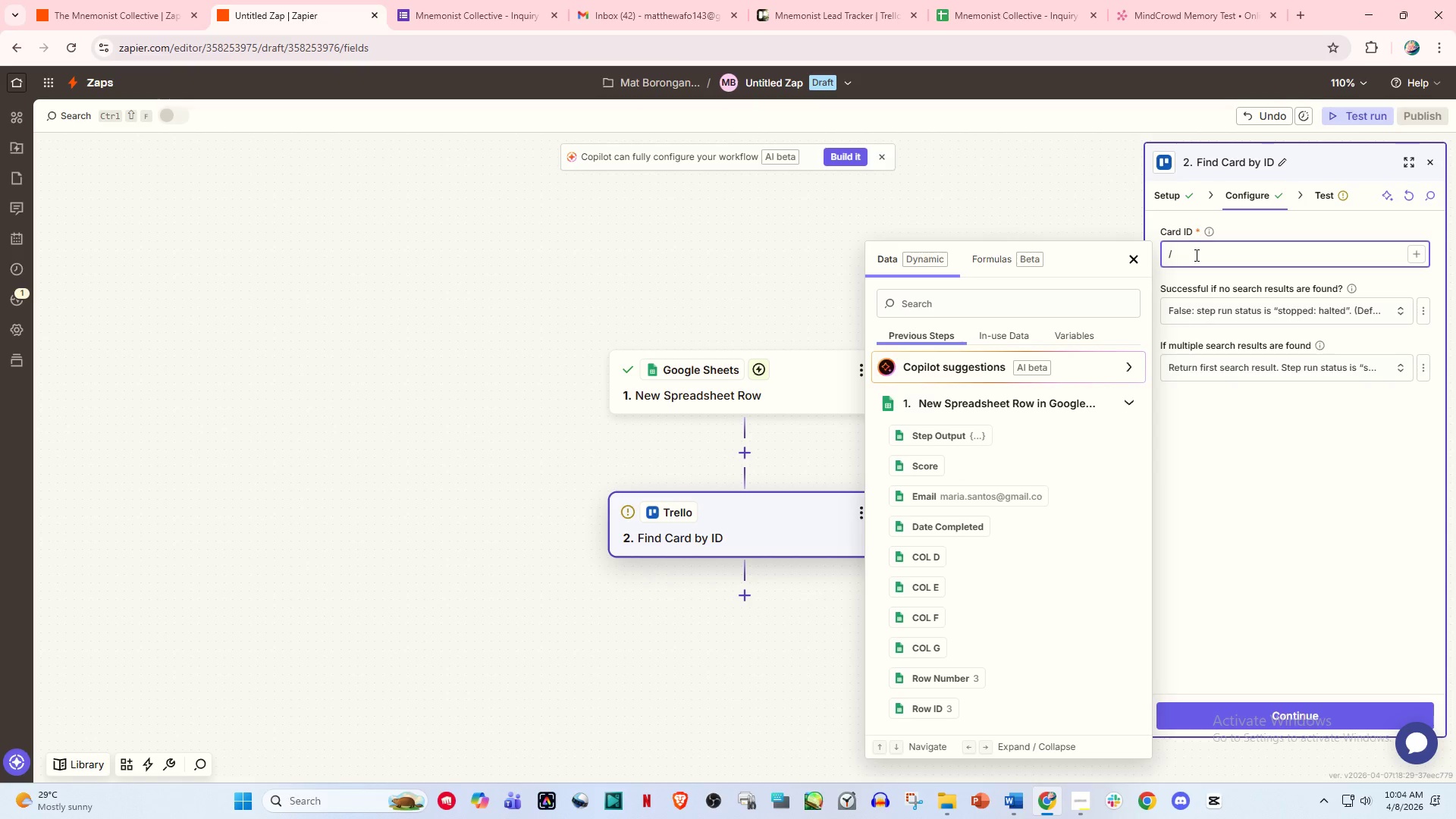 
key(Backspace)
 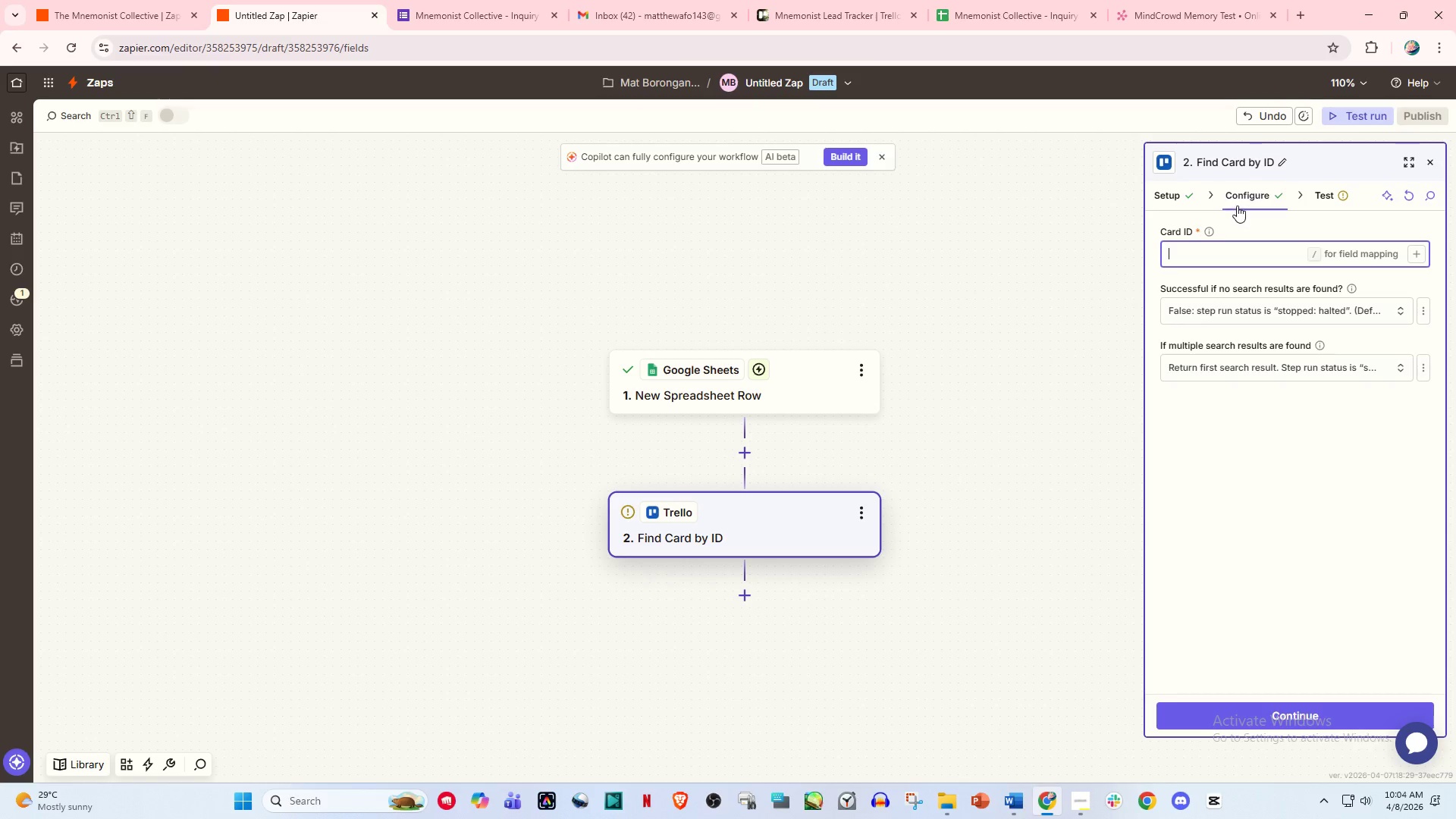 
left_click([1239, 205])
 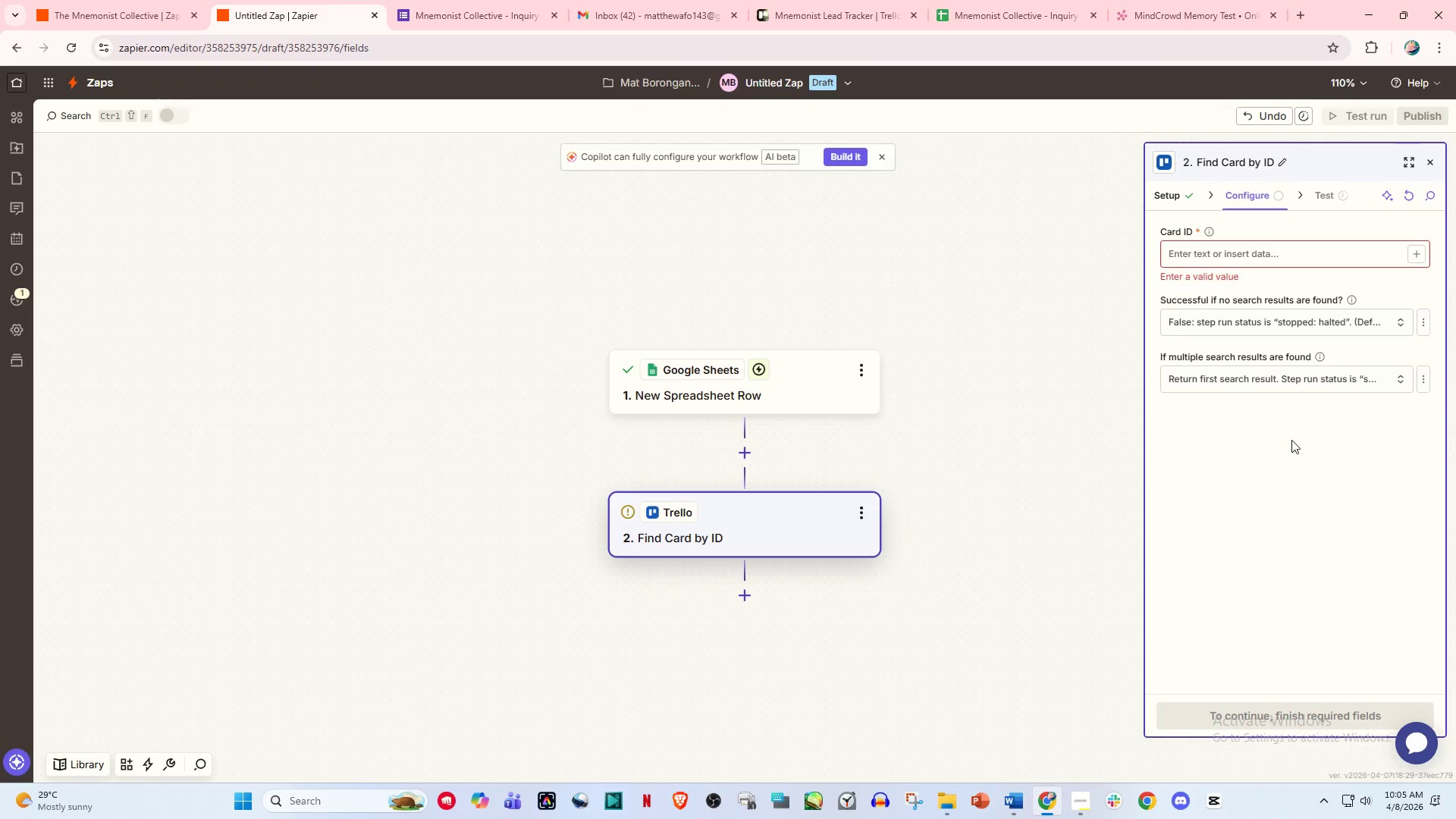 
wait(48.55)
 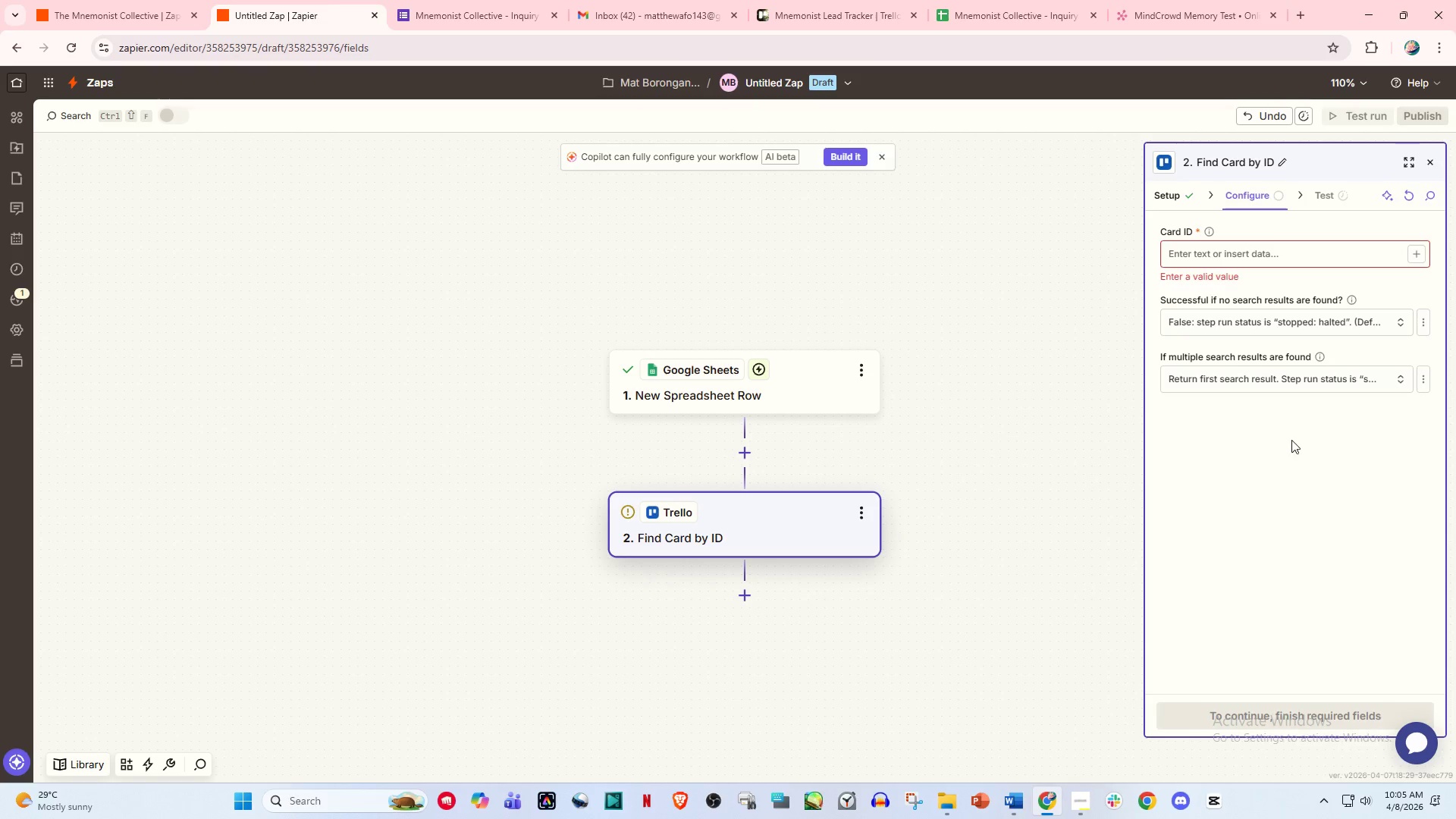 
left_click_drag(start_coordinate=[112, 0], to_coordinate=[117, 5])
 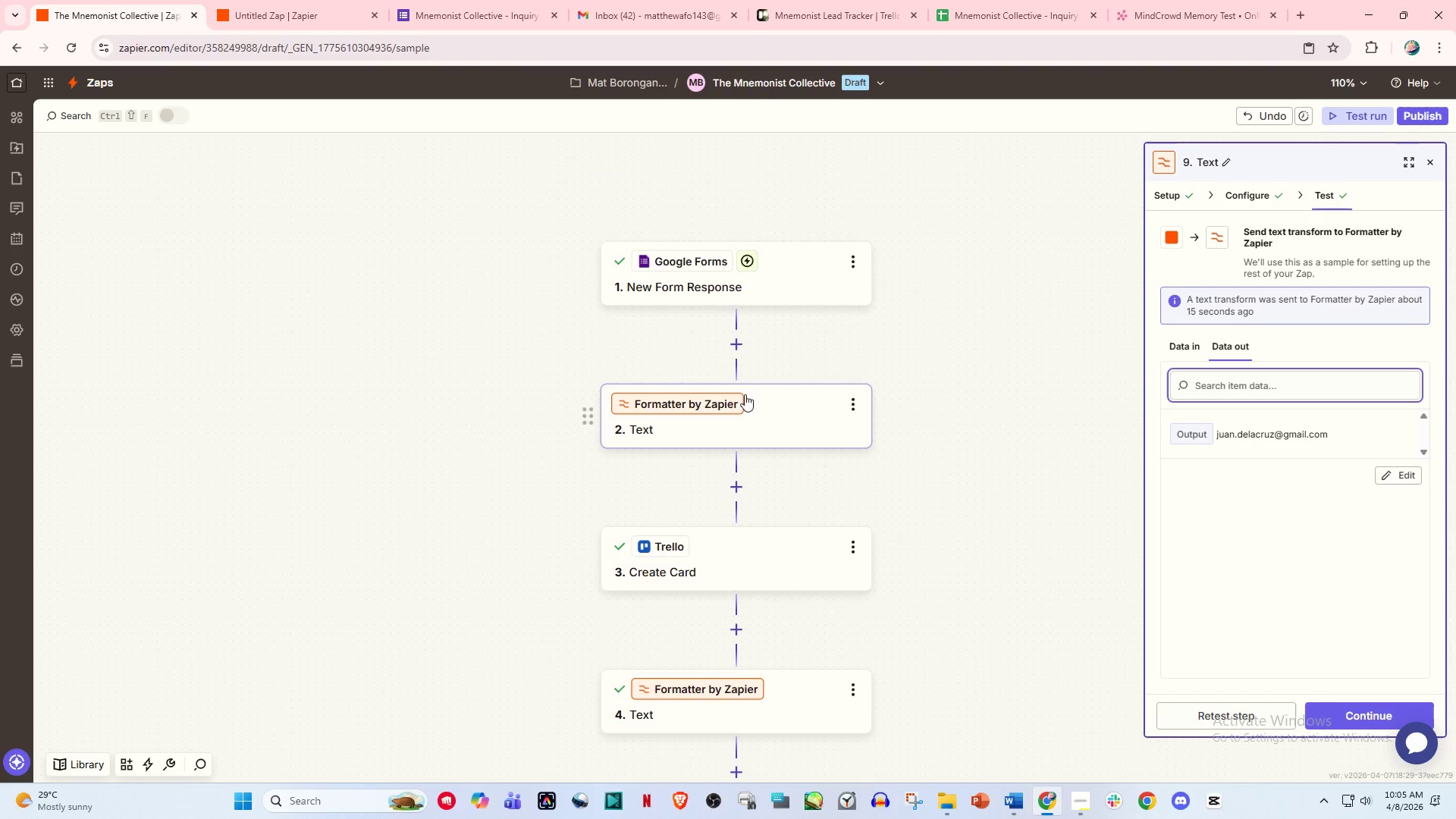 
scroll: coordinate [748, 444], scroll_direction: down, amount: 5.0
 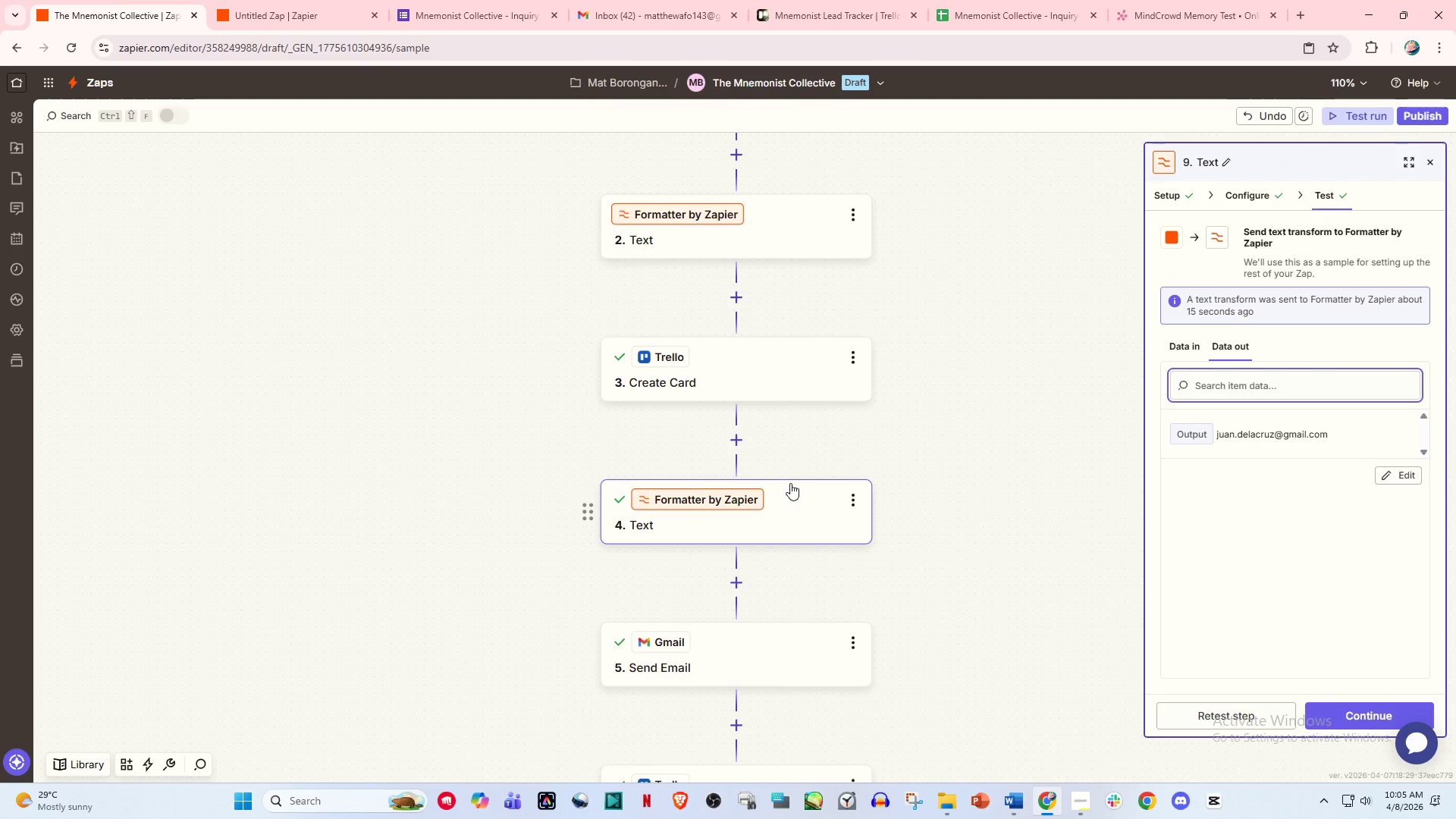 
mouse_move([846, 497])
 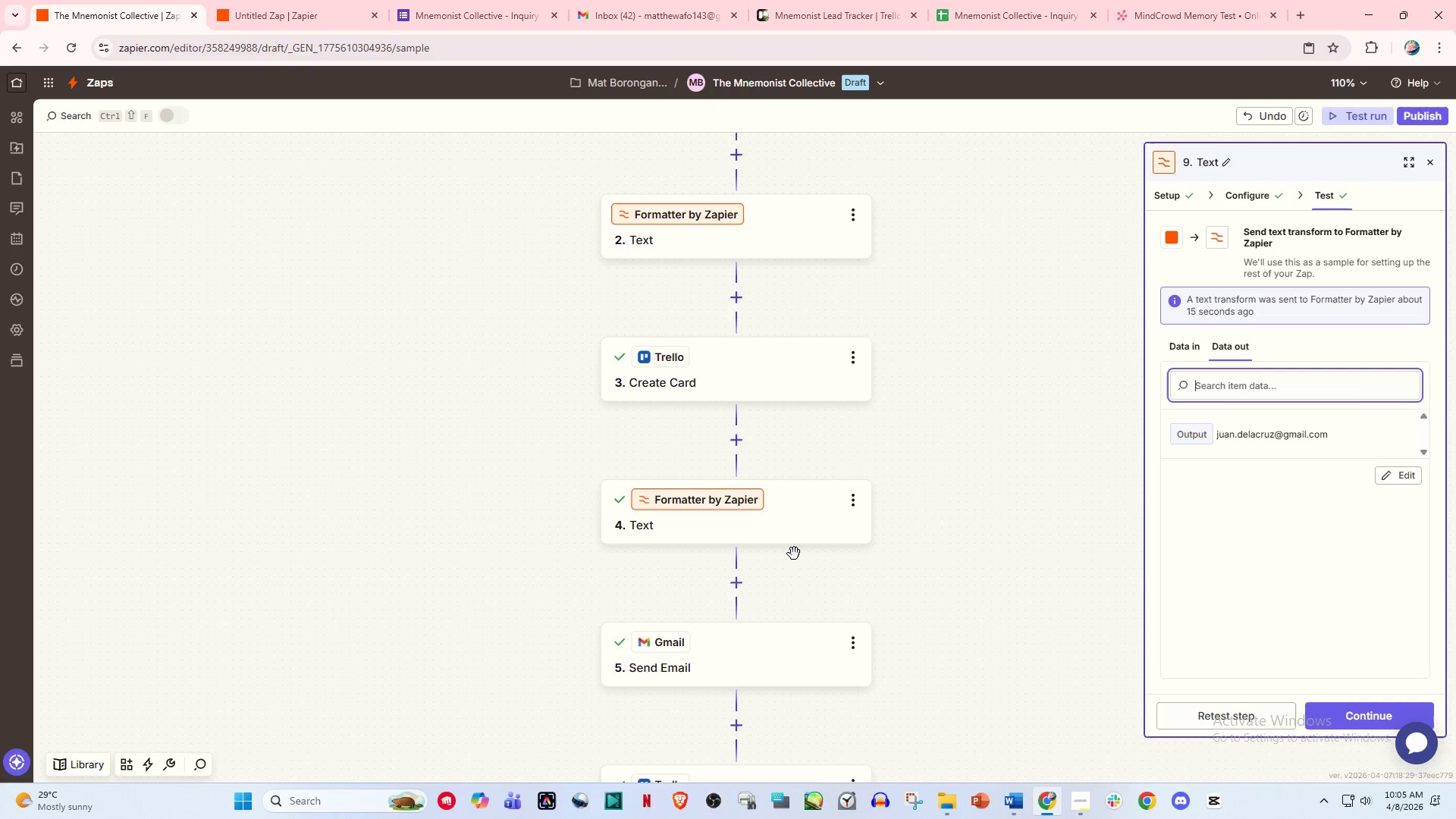 
scroll: coordinate [771, 539], scroll_direction: down, amount: 7.0
 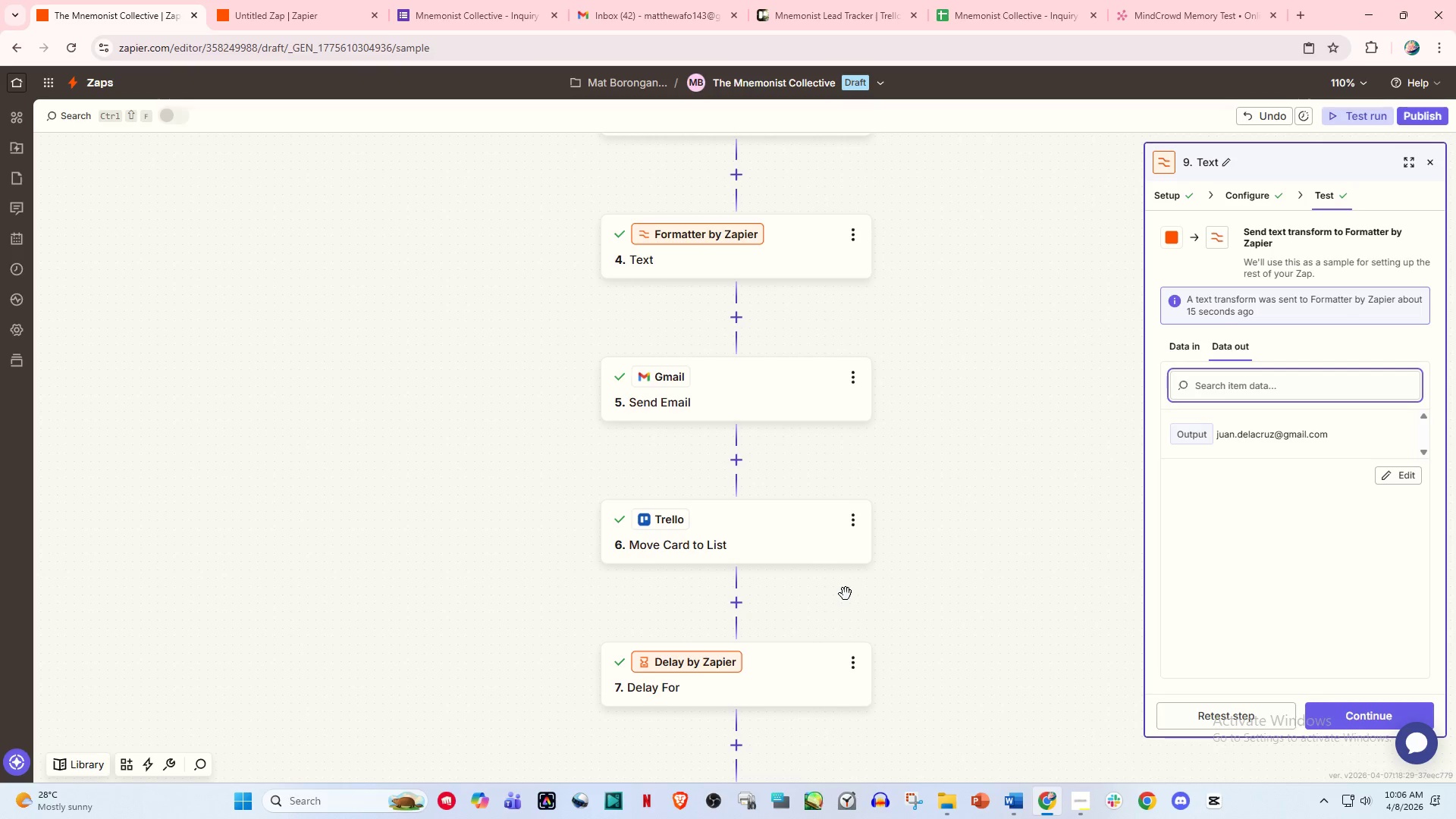 
wait(29.92)
 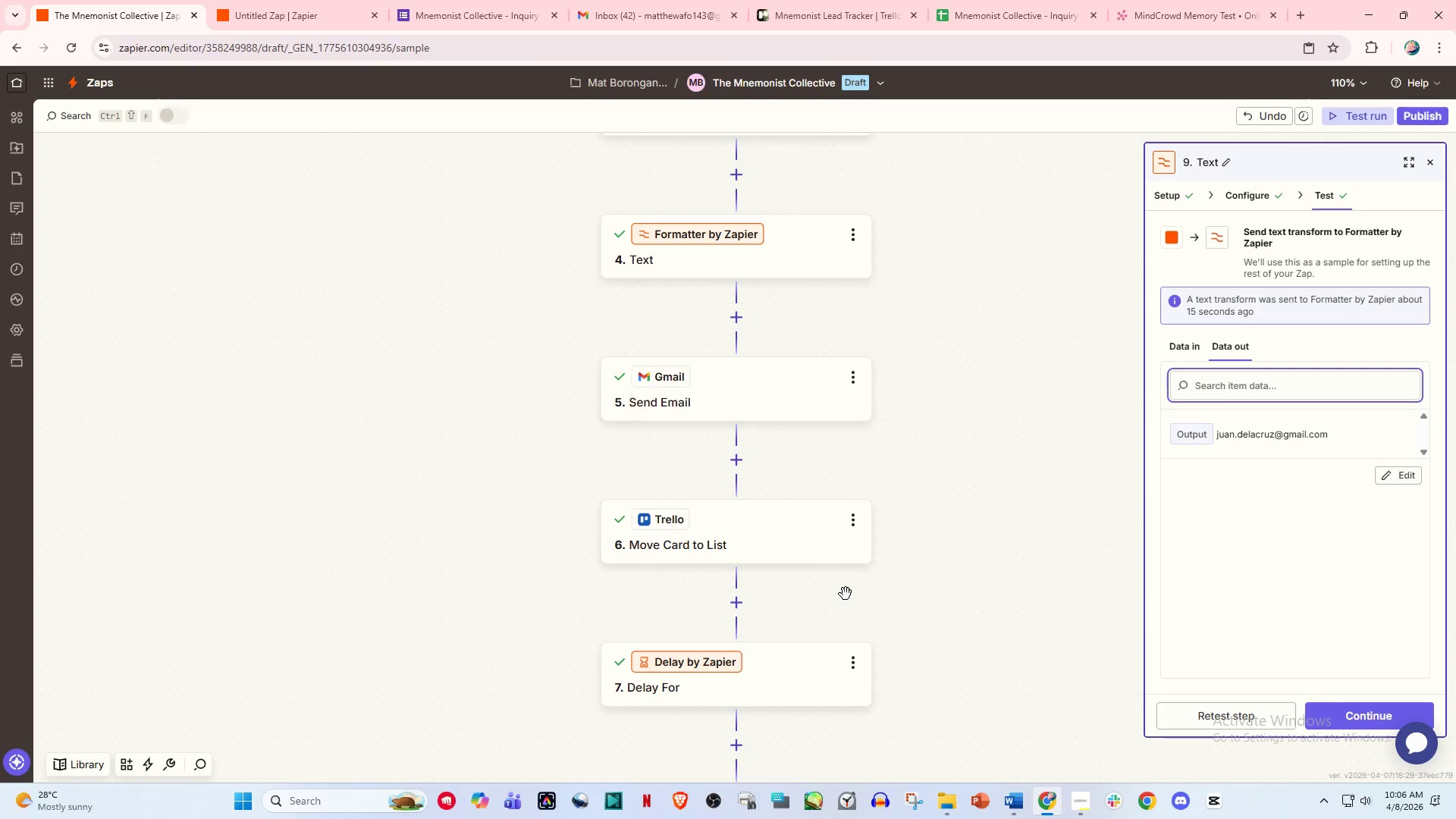 
scroll: coordinate [772, 581], scroll_direction: down, amount: 4.0
 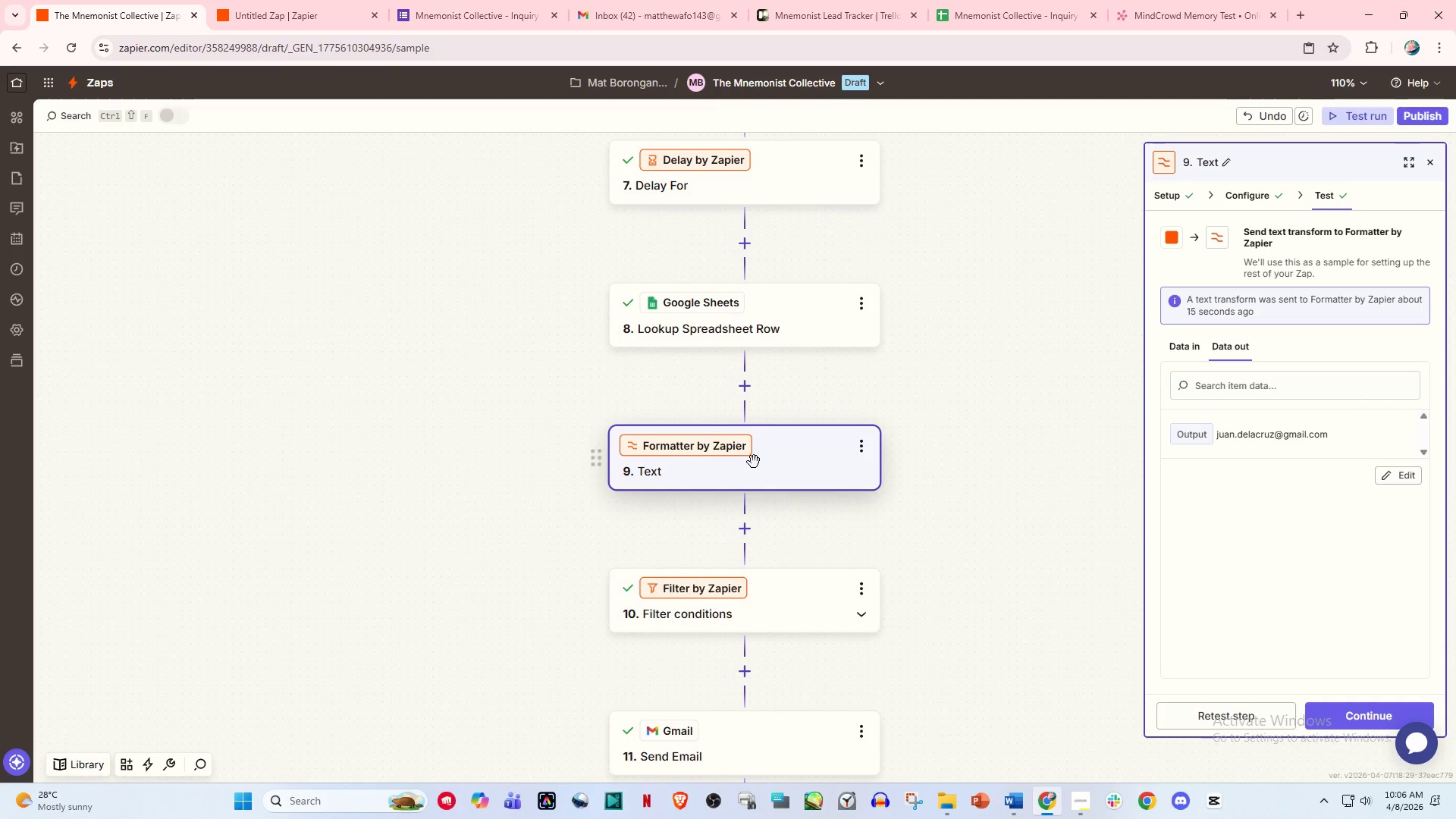 
scroll: coordinate [756, 448], scroll_direction: up, amount: 2.0
 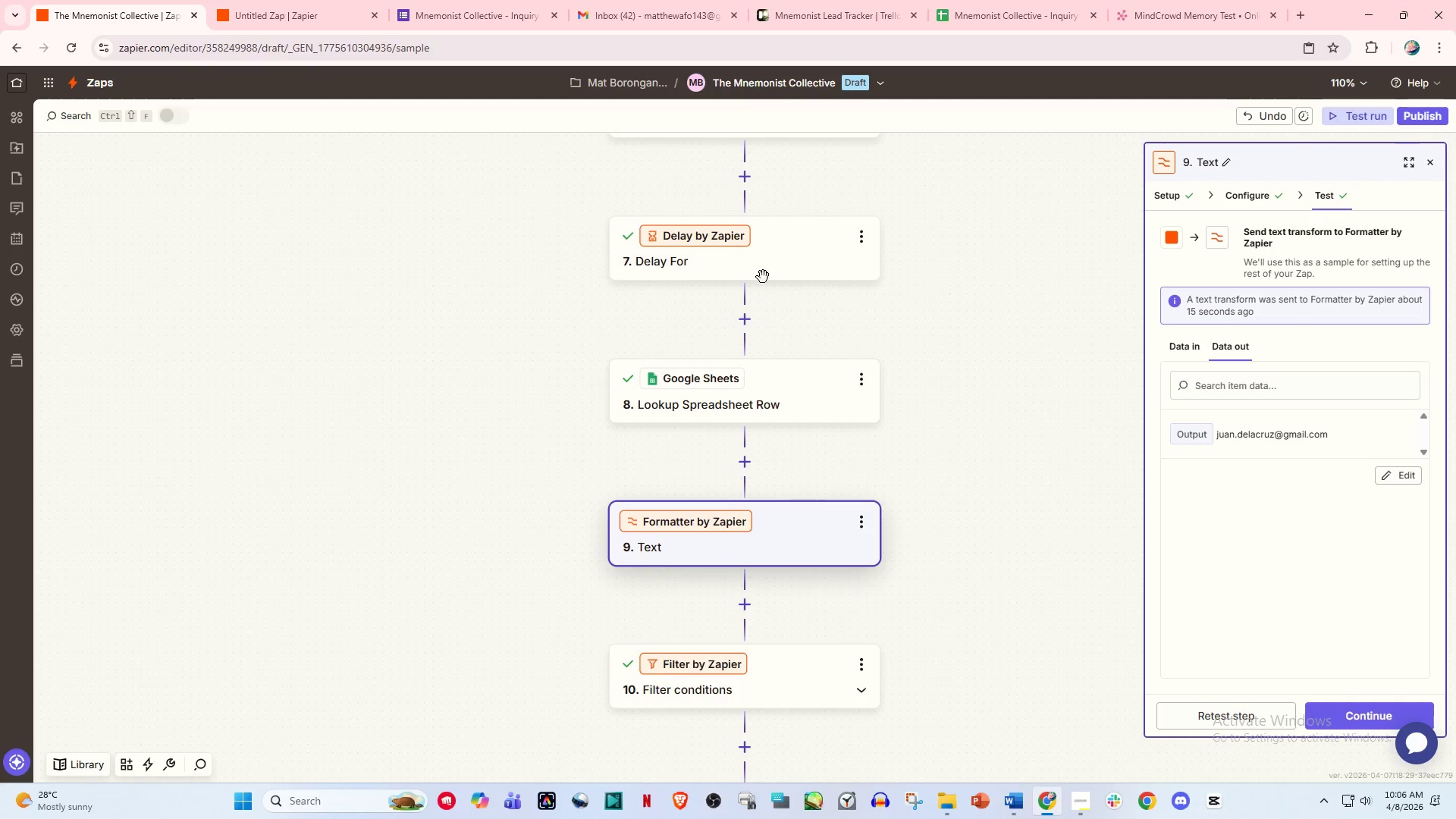 
left_click([770, 250])
 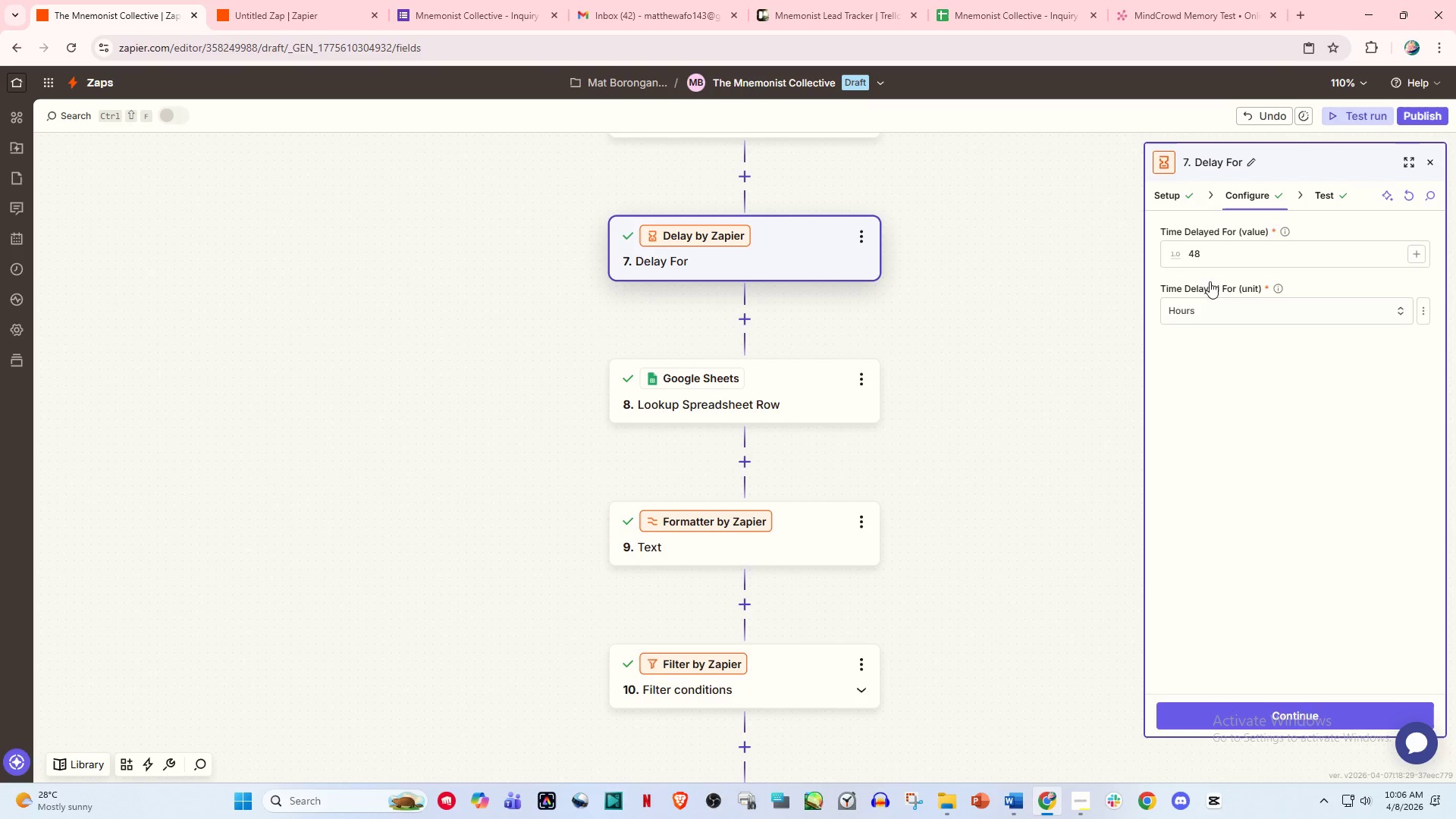 
left_click_drag(start_coordinate=[1214, 250], to_coordinate=[1145, 249])
 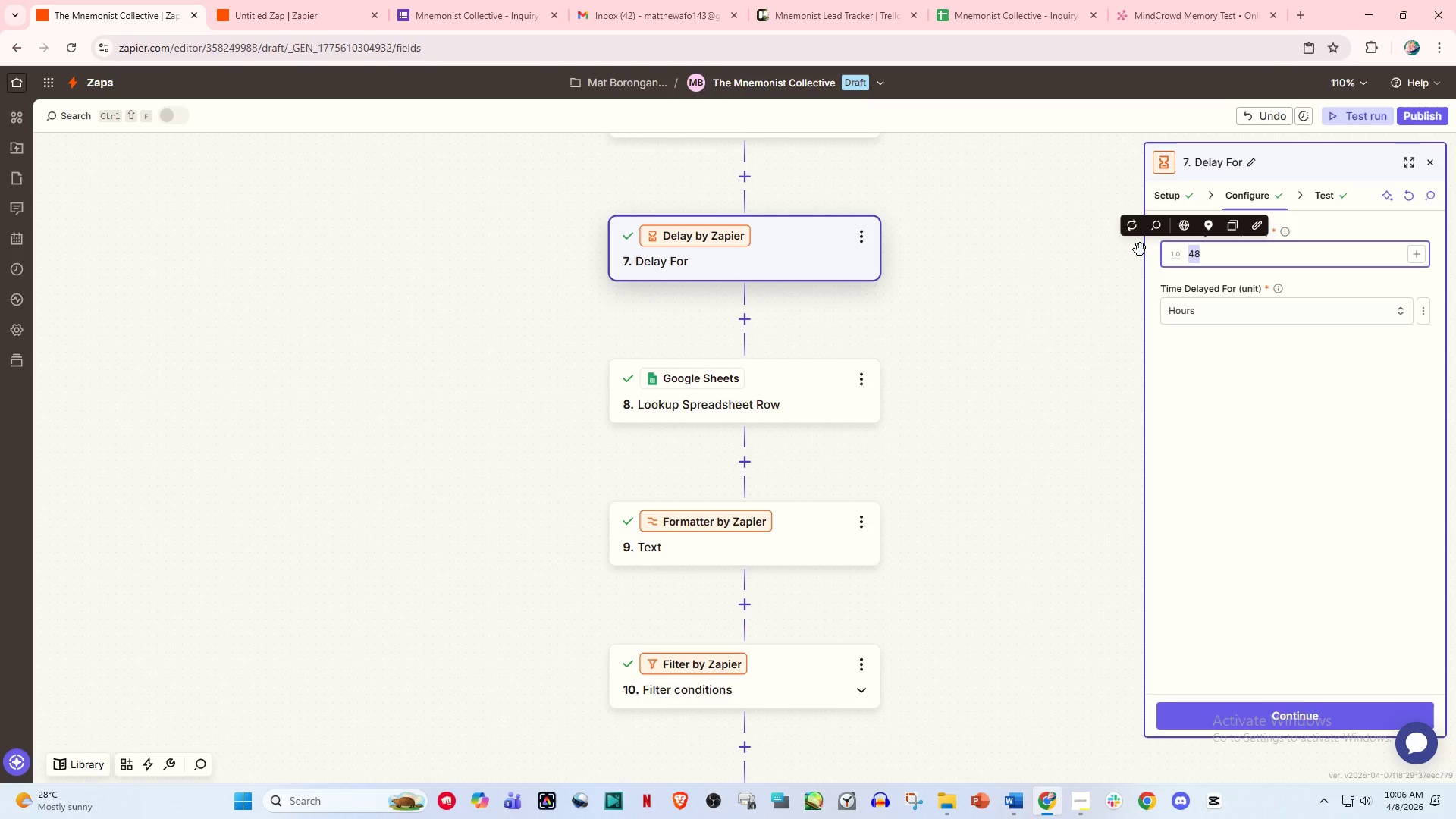 
key(Numpad1)
 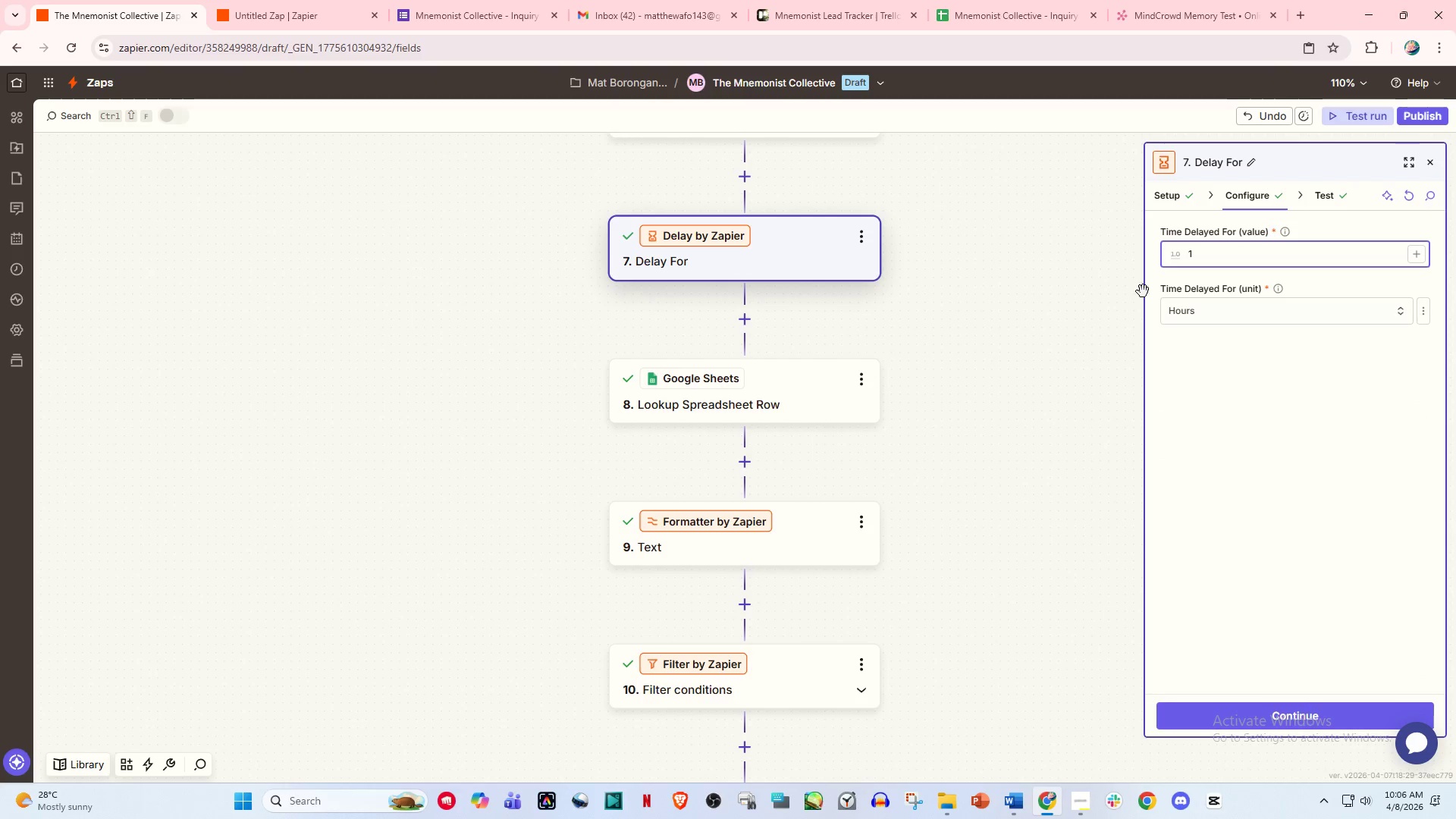 
left_click([1202, 318])
 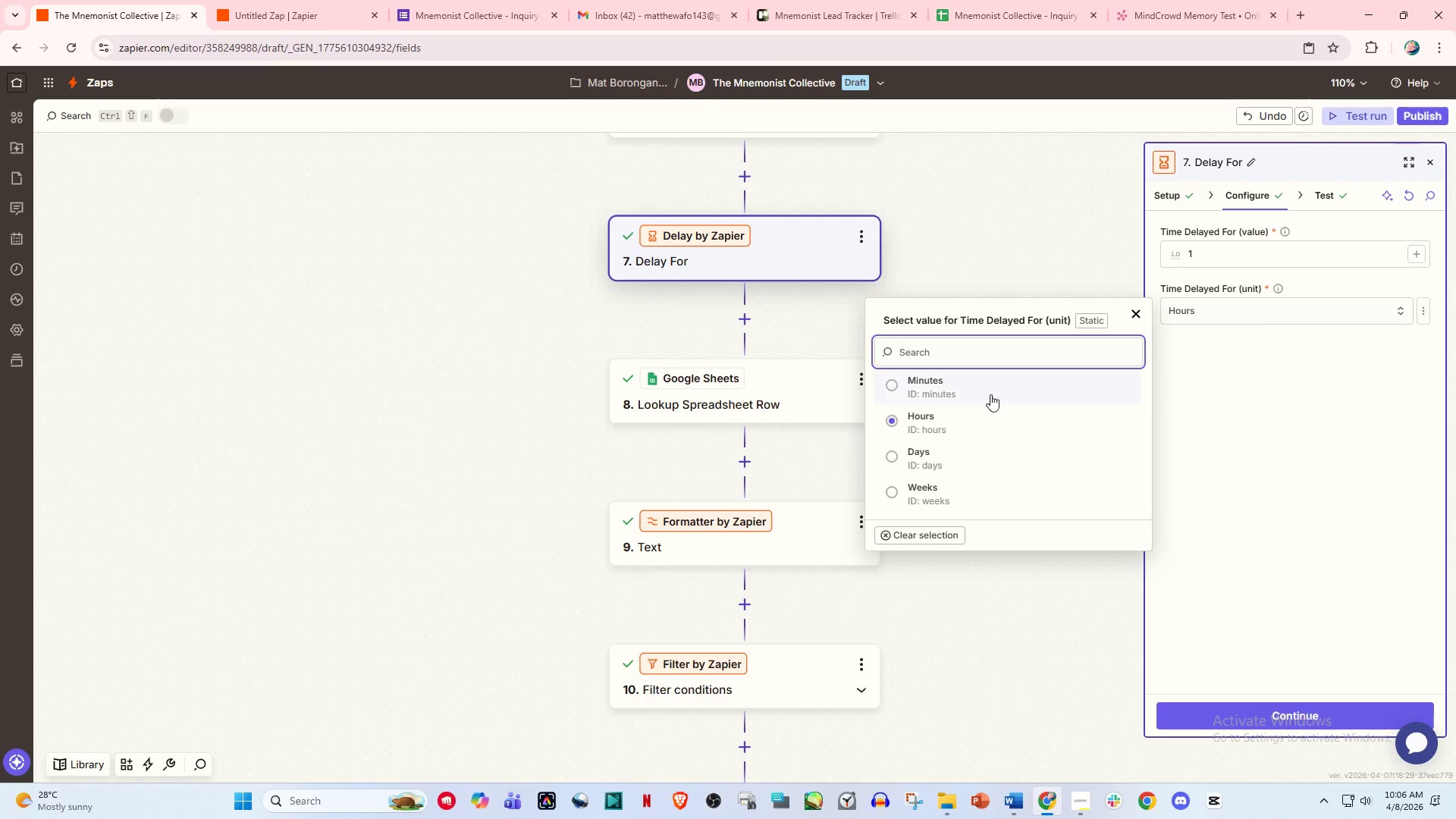 
left_click([981, 399])
 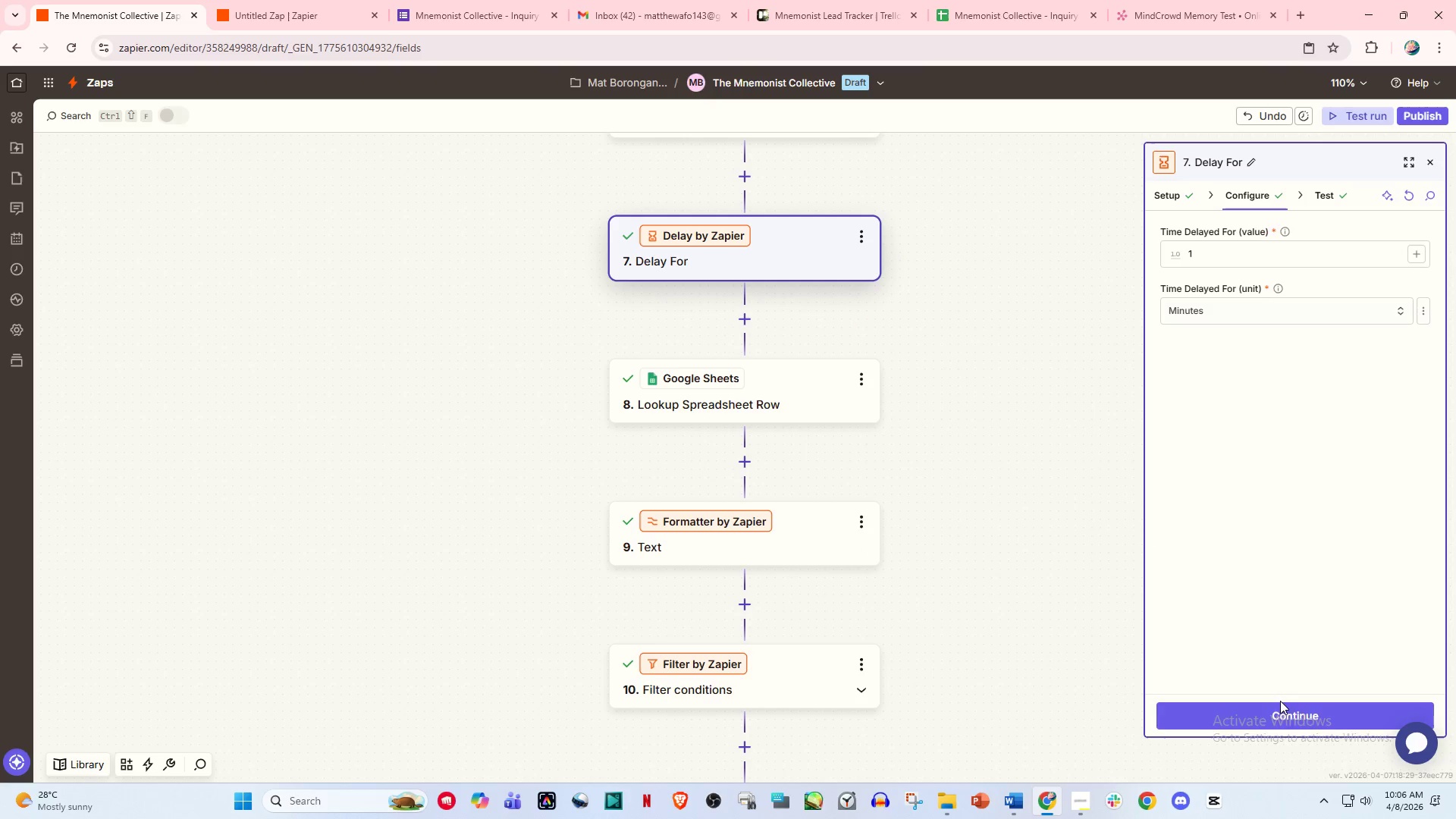 
left_click([1280, 708])
 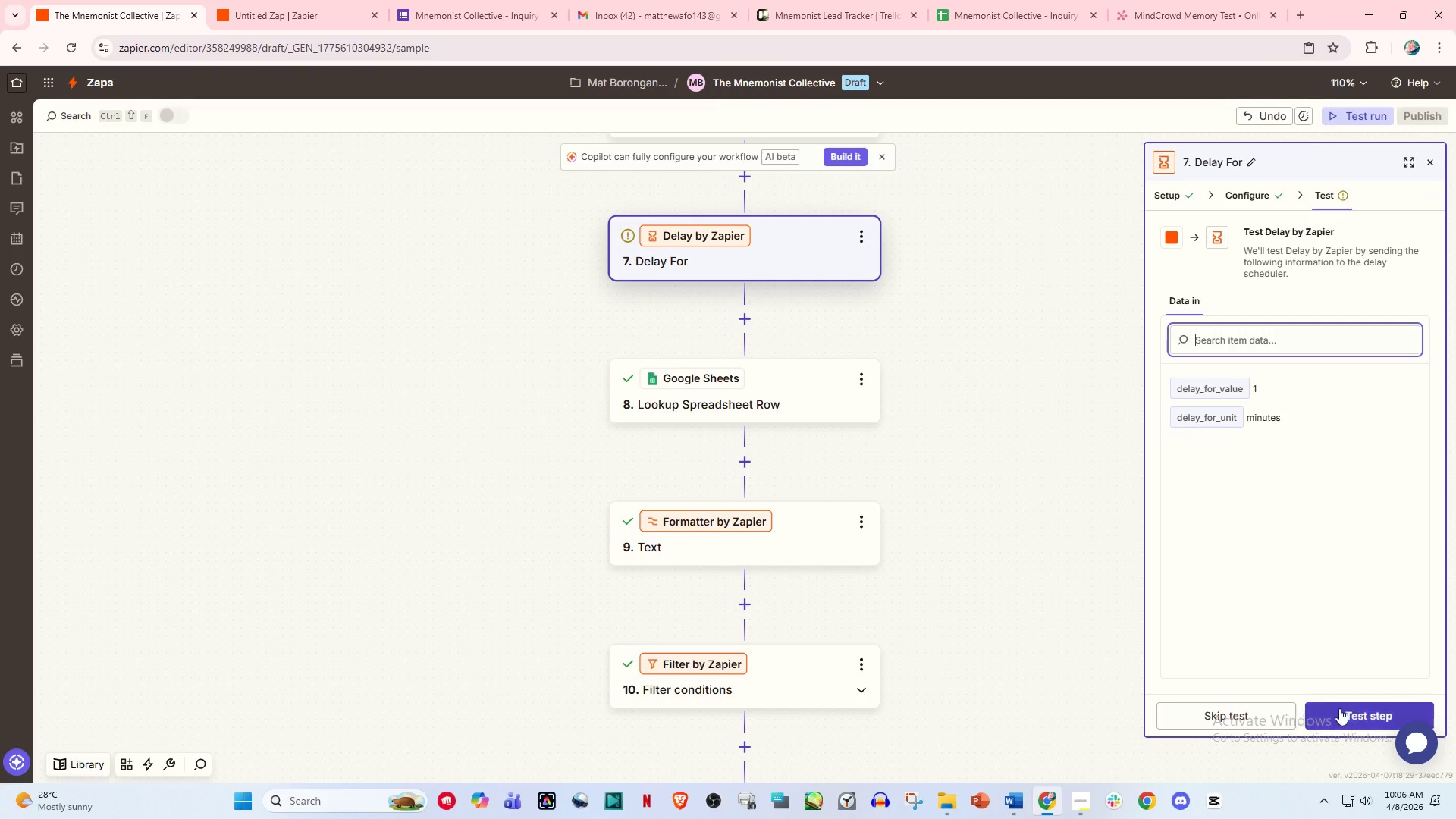 
left_click([1357, 708])
 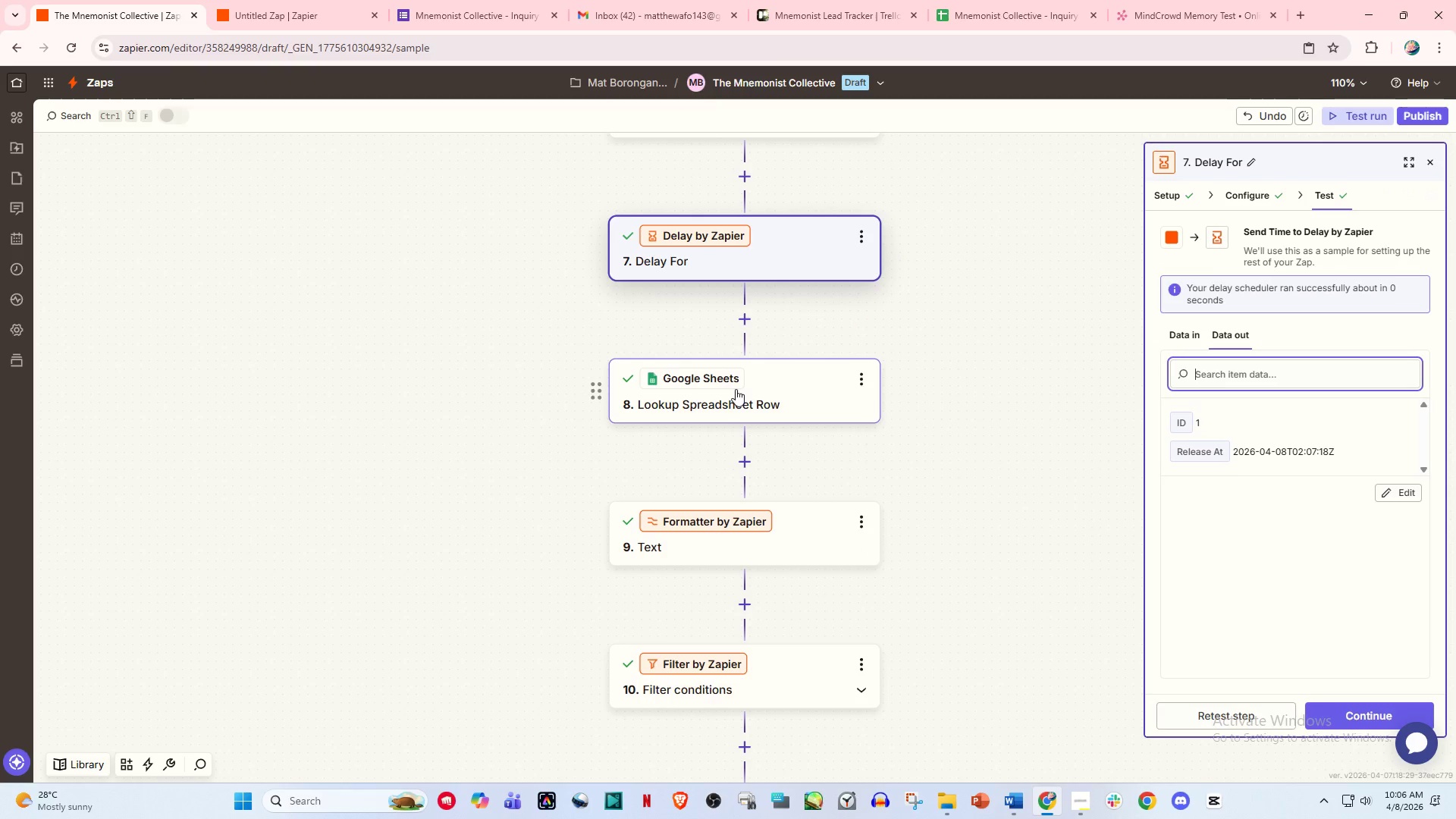 
wait(10.47)
 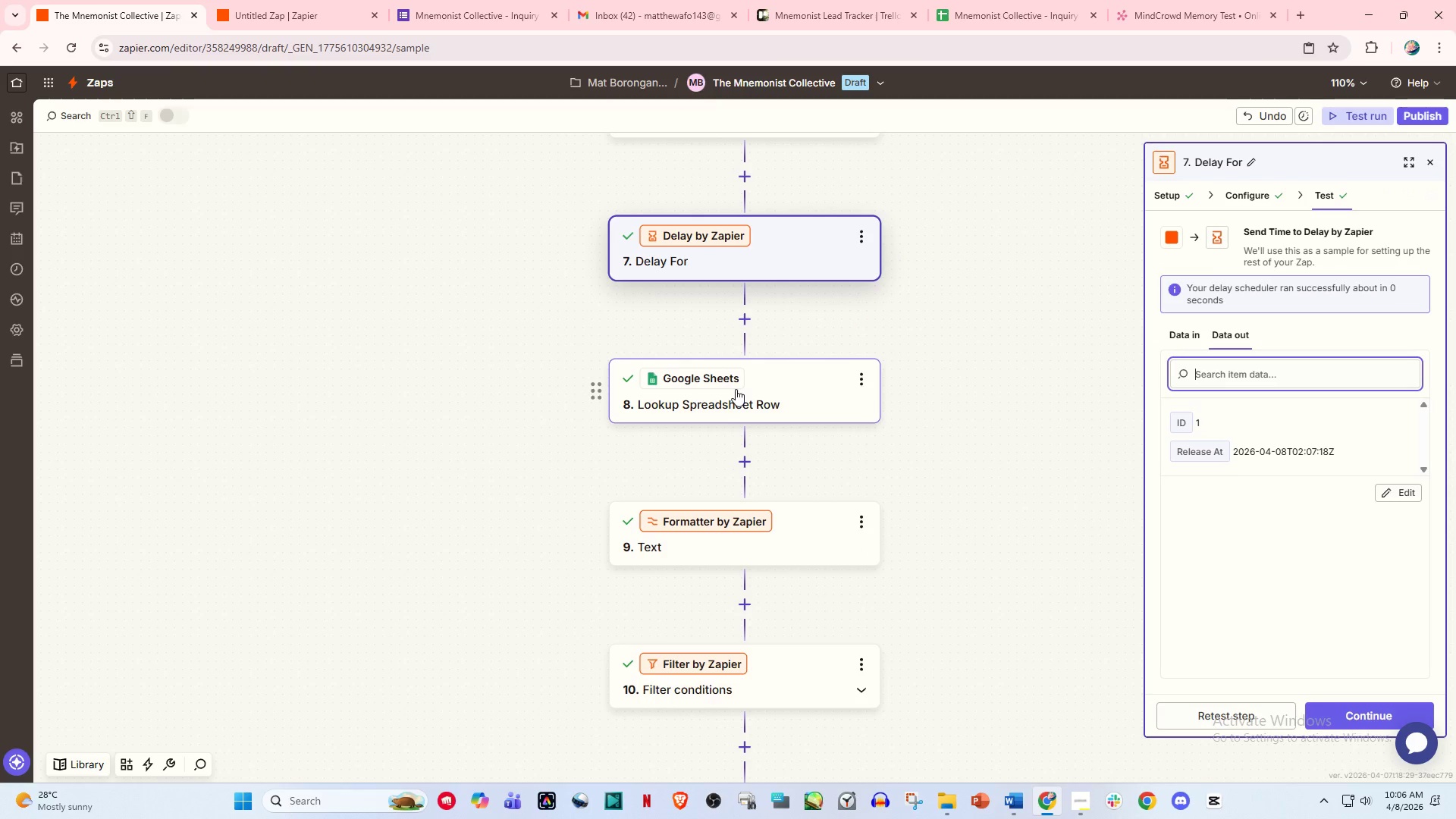 
scroll: coordinate [747, 547], scroll_direction: down, amount: 1.0
 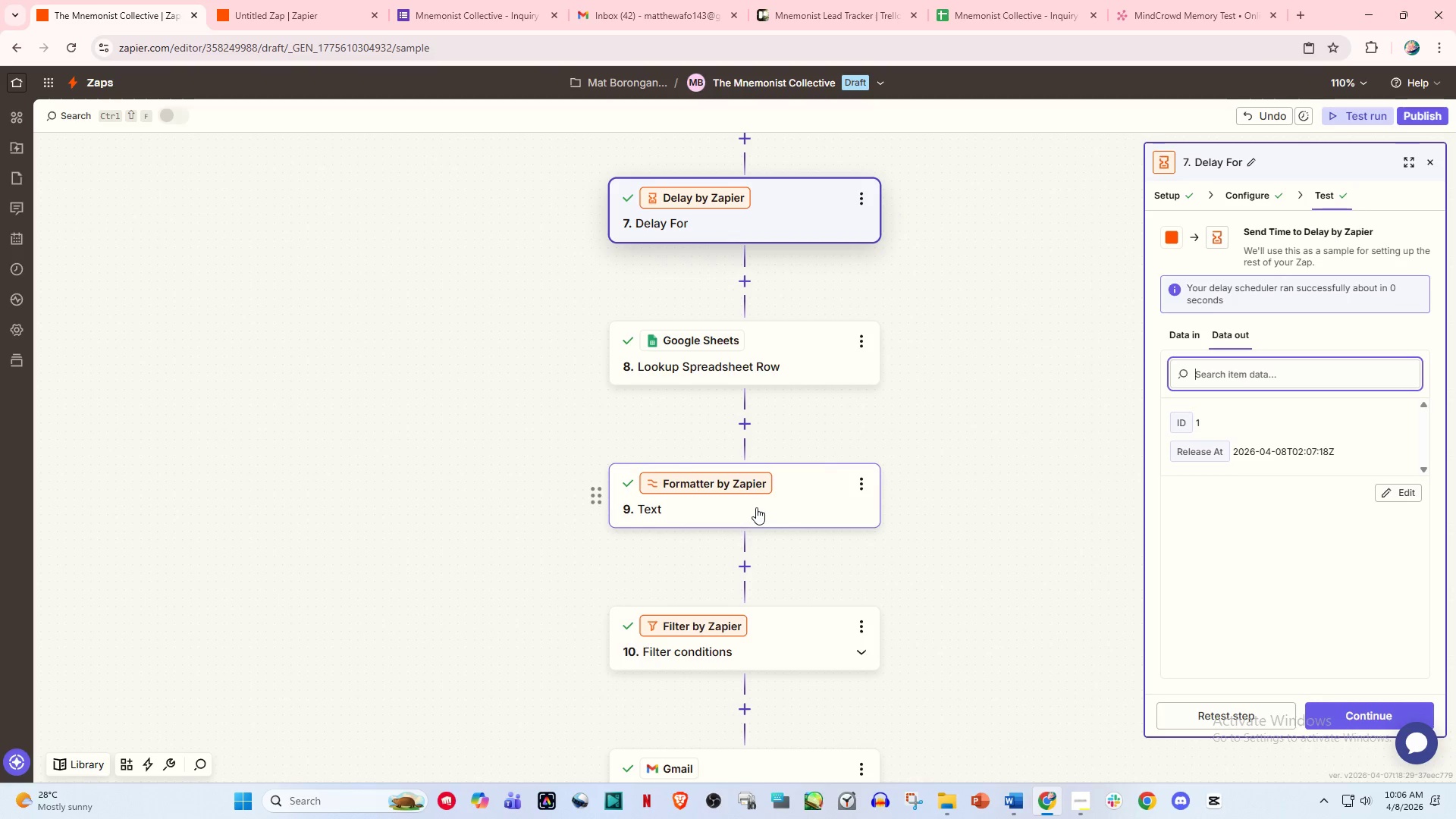 
wait(7.93)
 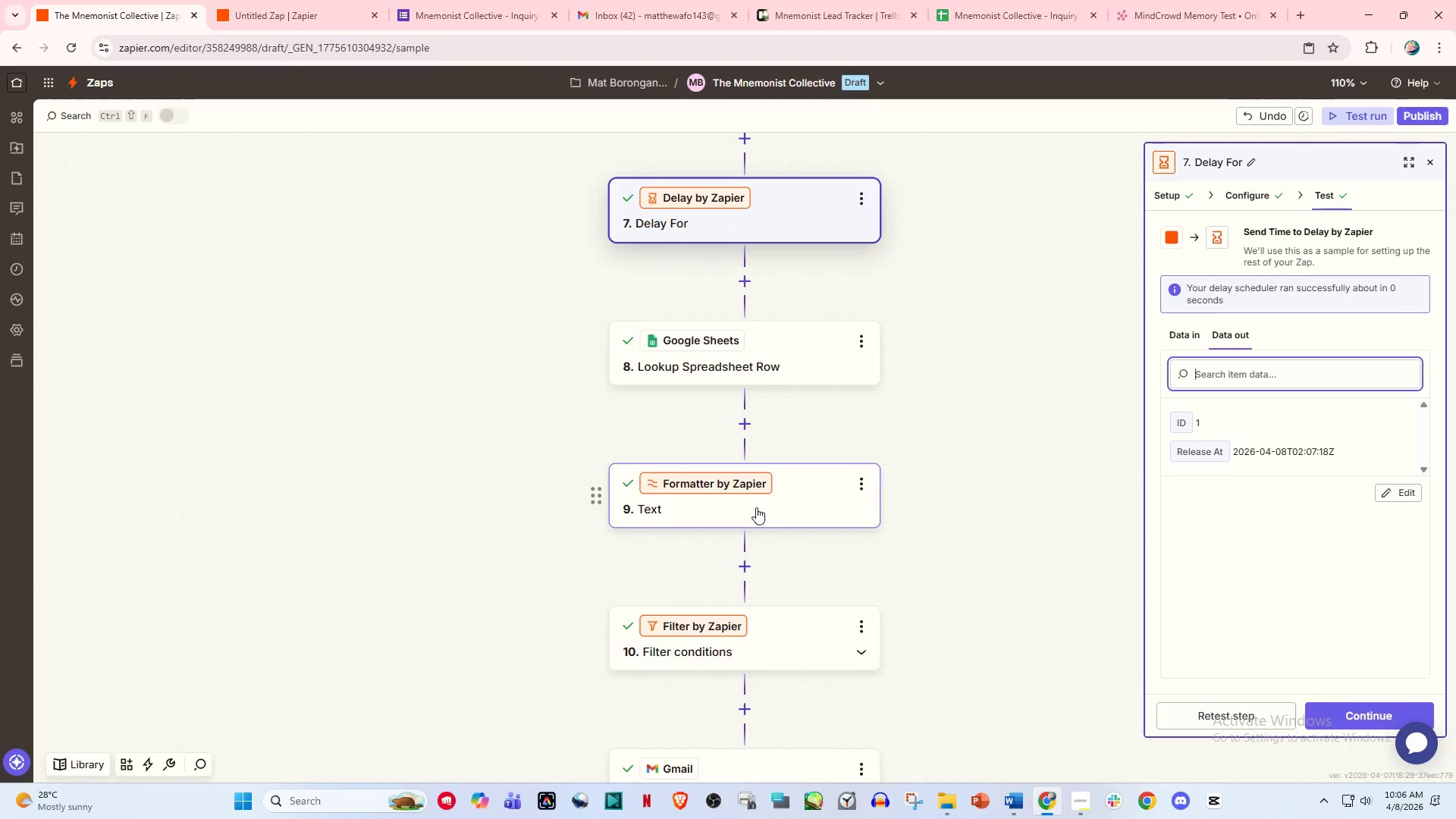 
scroll: coordinate [802, 563], scroll_direction: down, amount: 5.0
 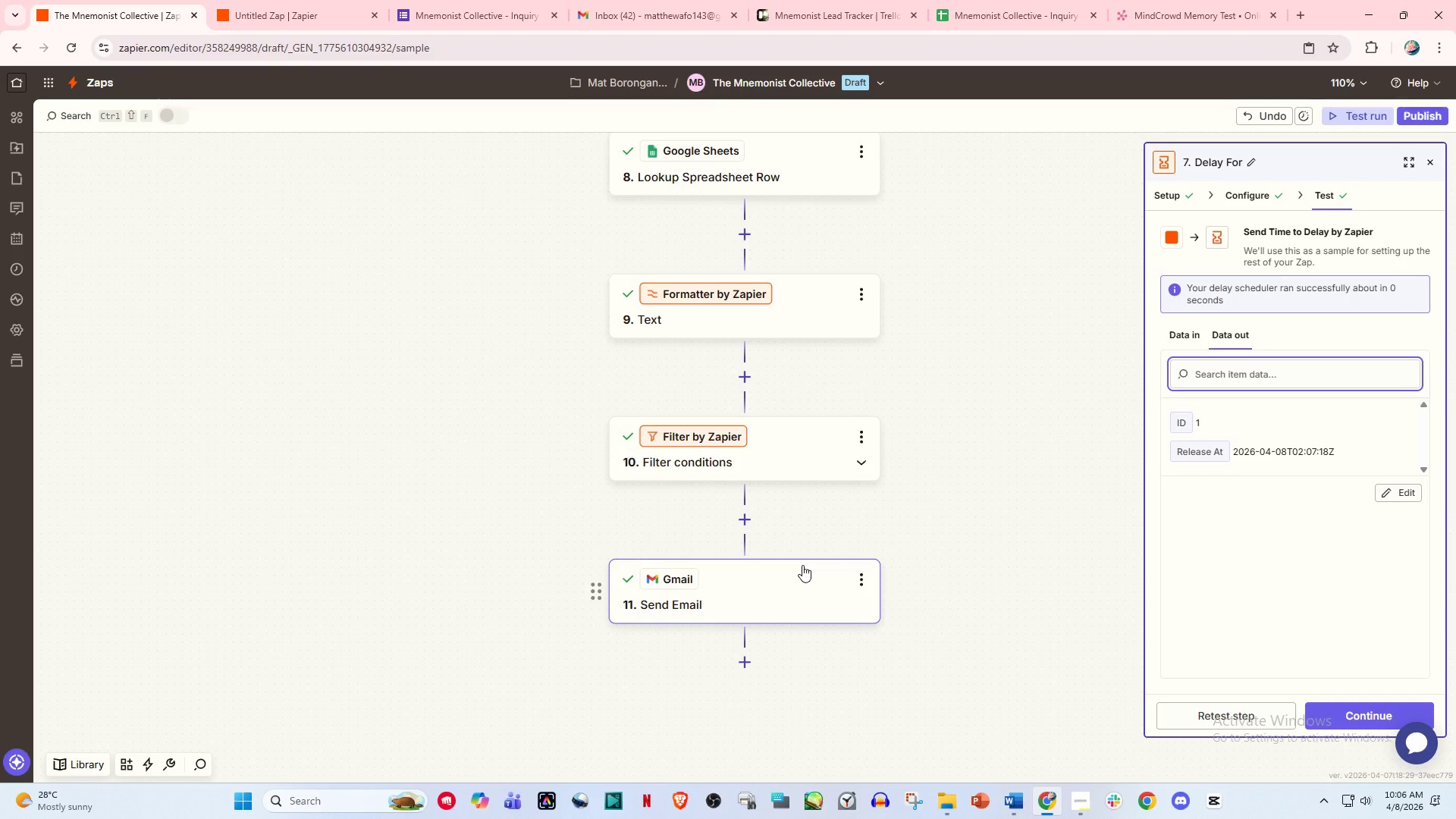 
scroll: coordinate [749, 552], scroll_direction: up, amount: 22.0